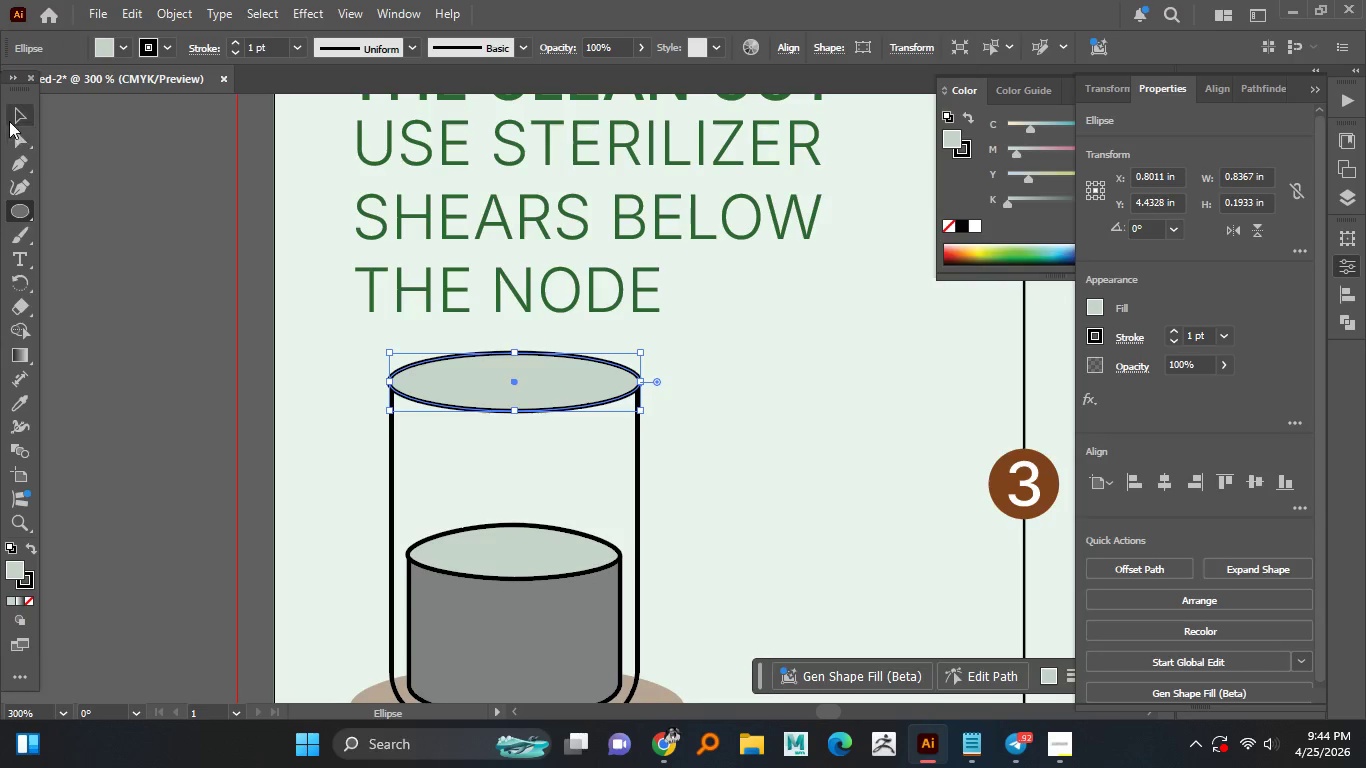 
left_click([12, 110])
 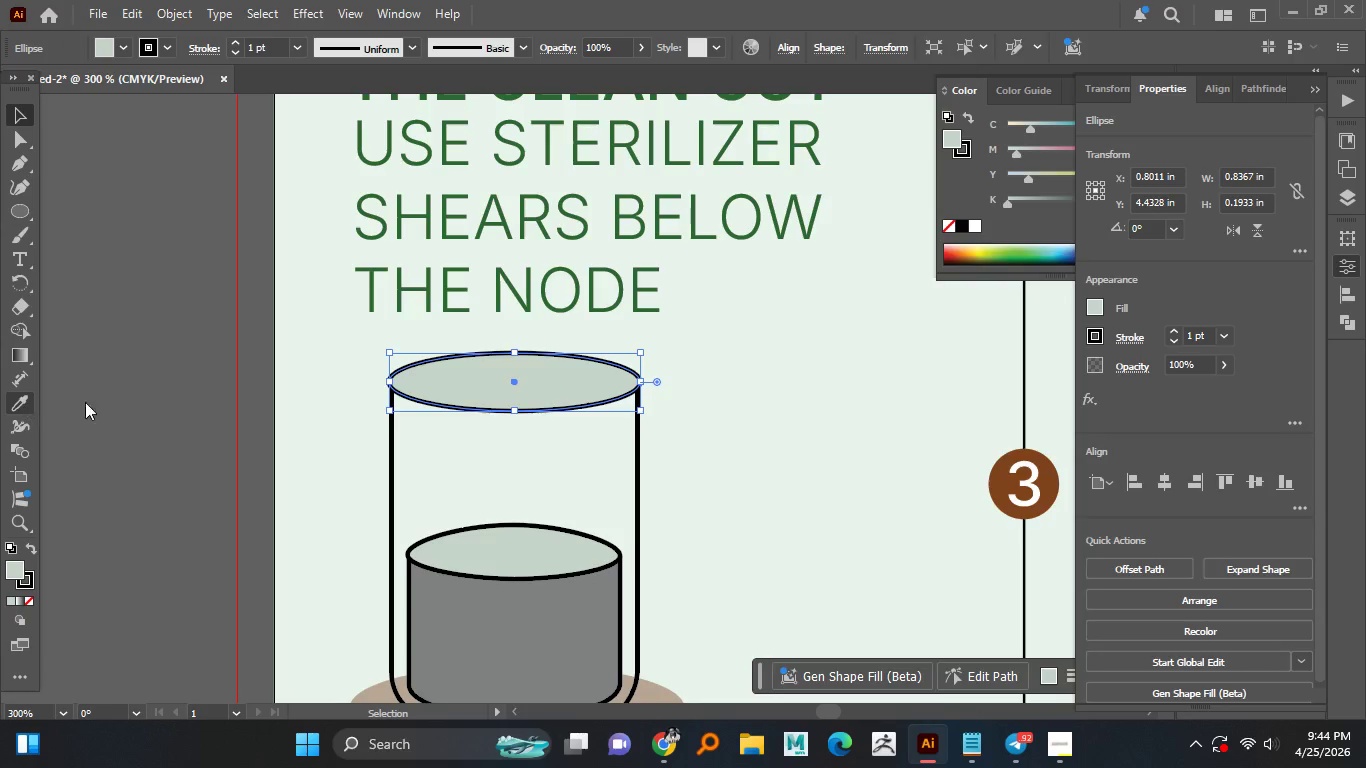 
left_click([325, 354])
 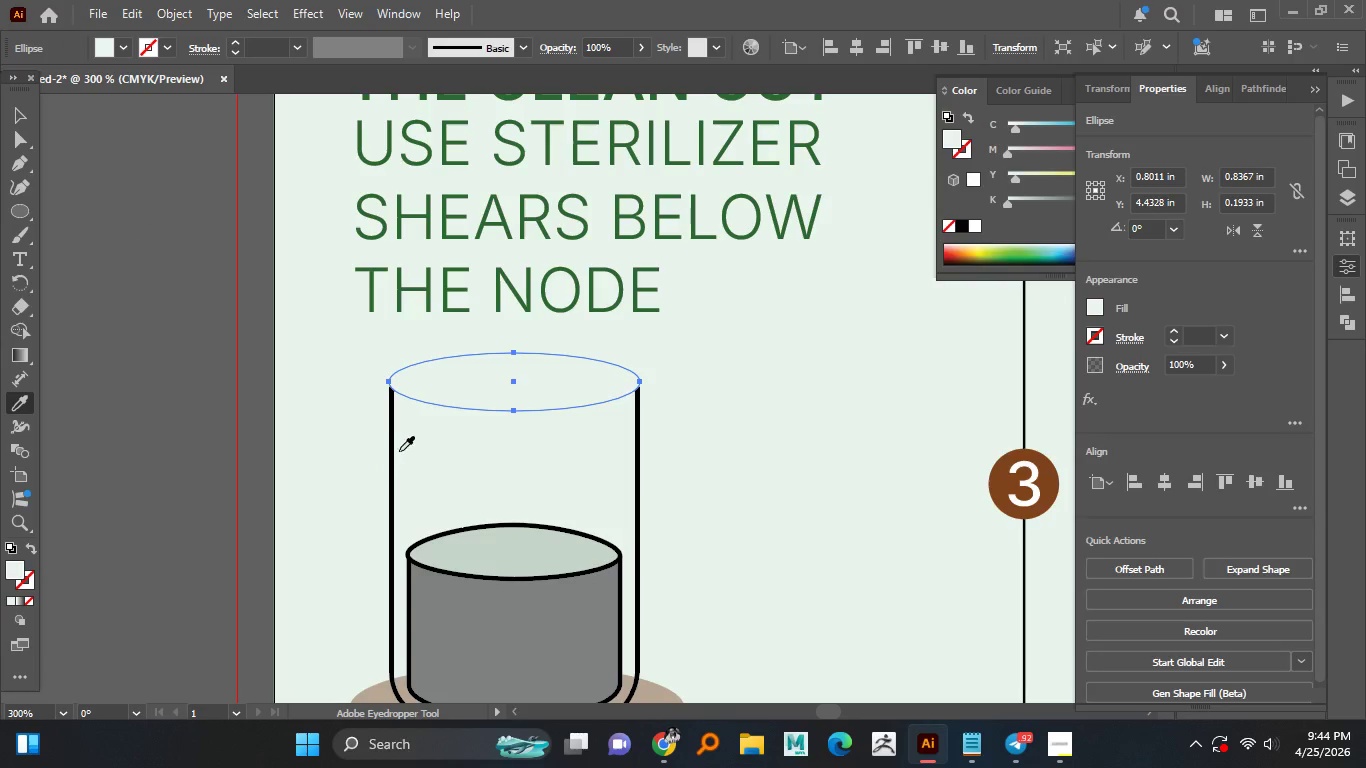 
wait(5.97)
 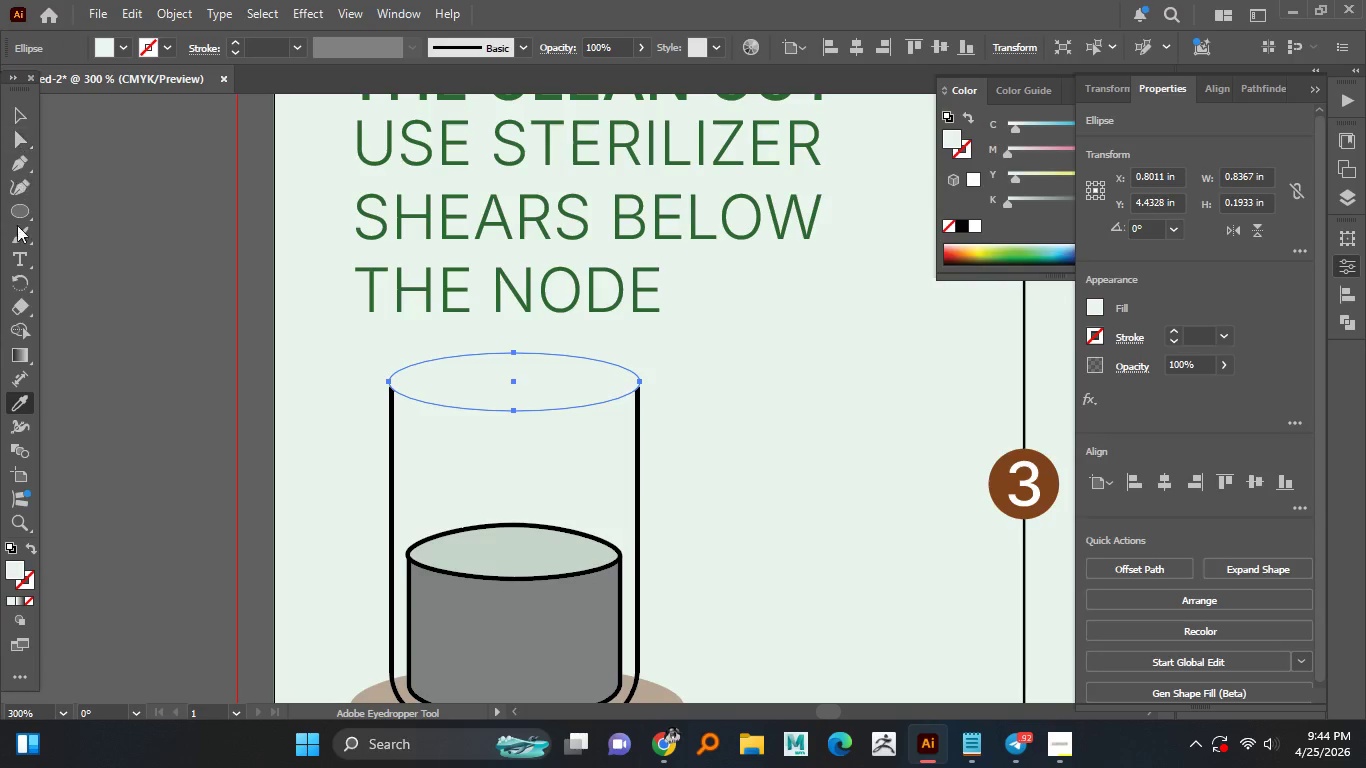 
left_click([395, 442])
 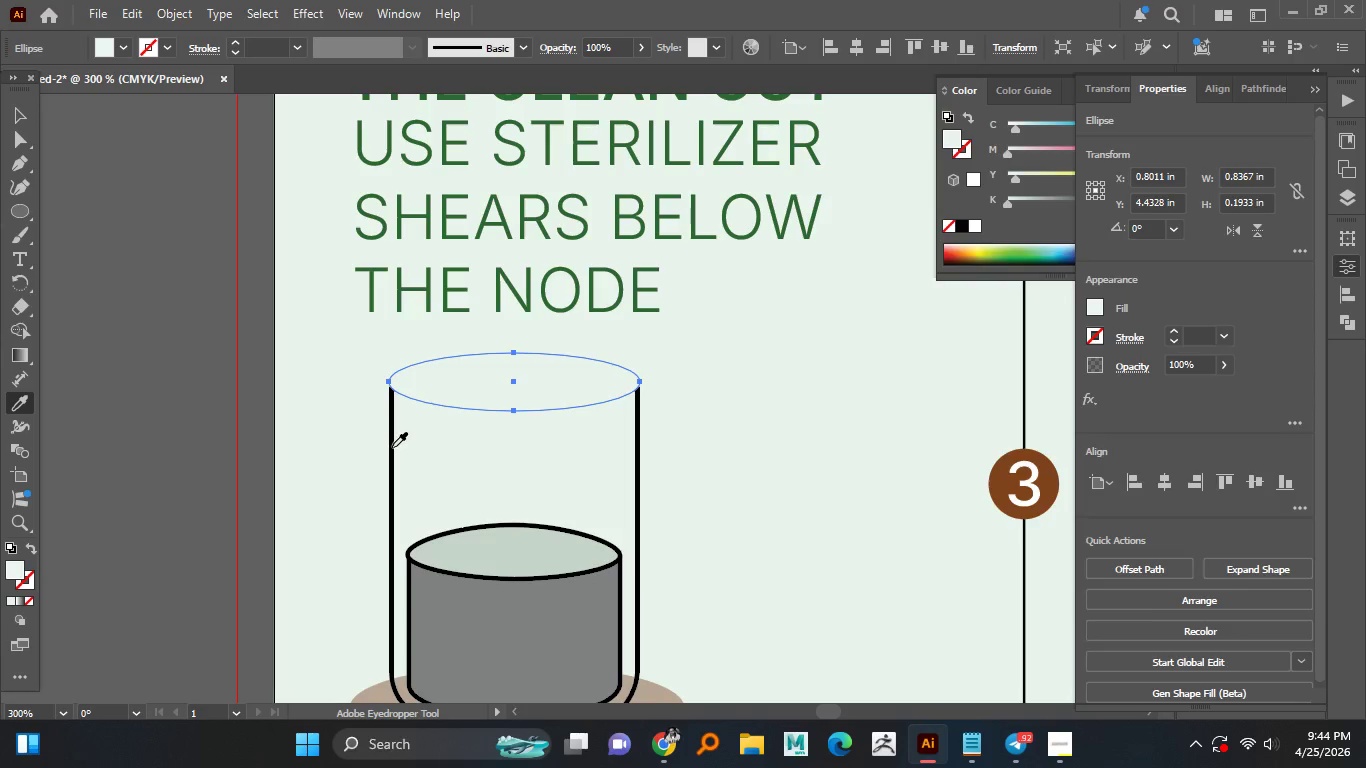 
left_click([392, 447])
 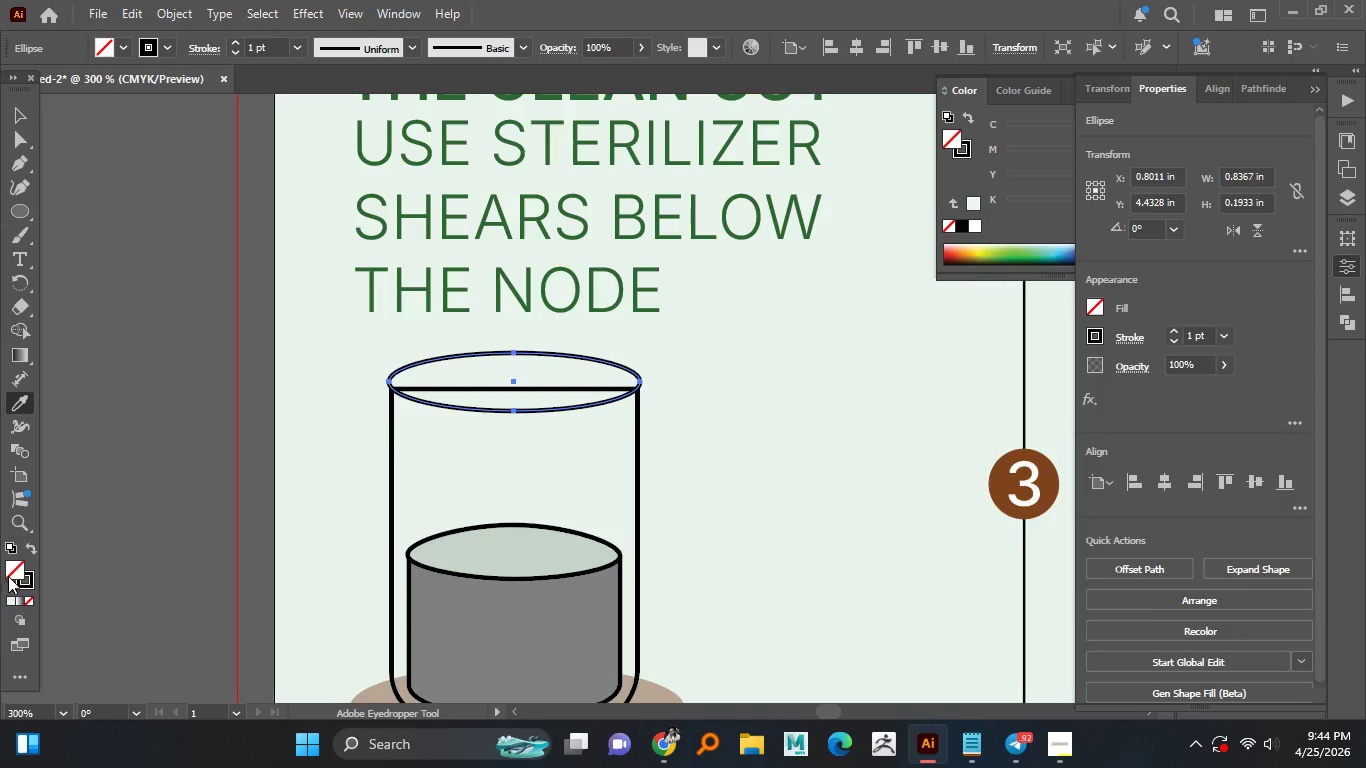 
double_click([10, 570])
 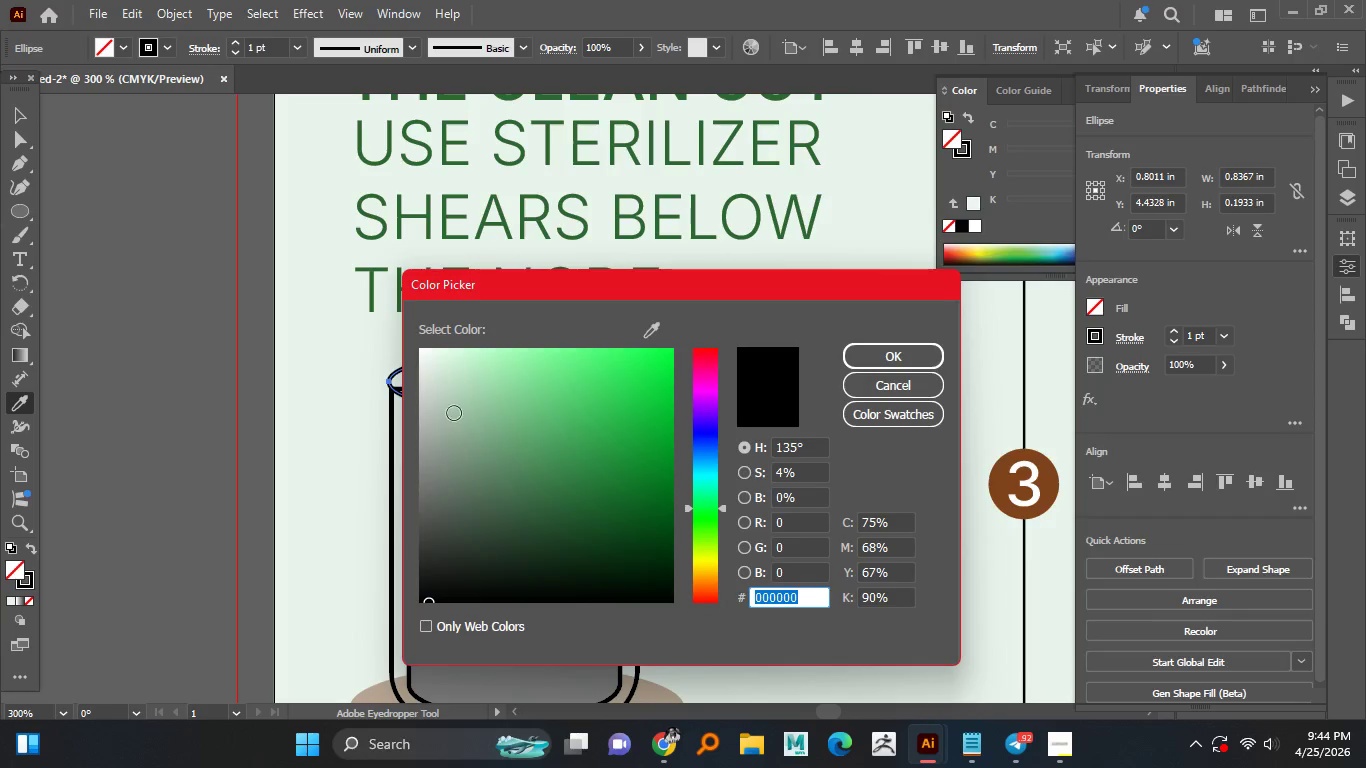 
left_click_drag(start_coordinate=[441, 390], to_coordinate=[417, 310])
 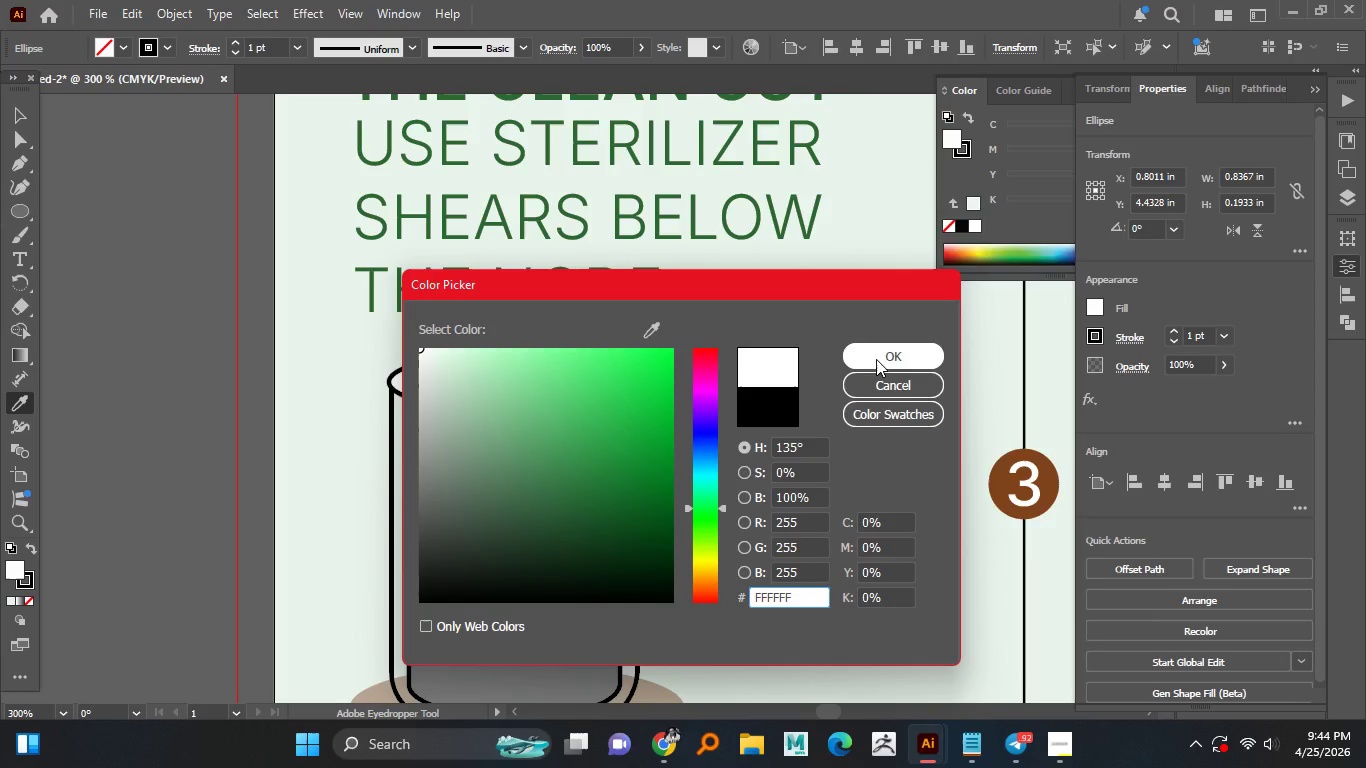 
left_click([876, 359])
 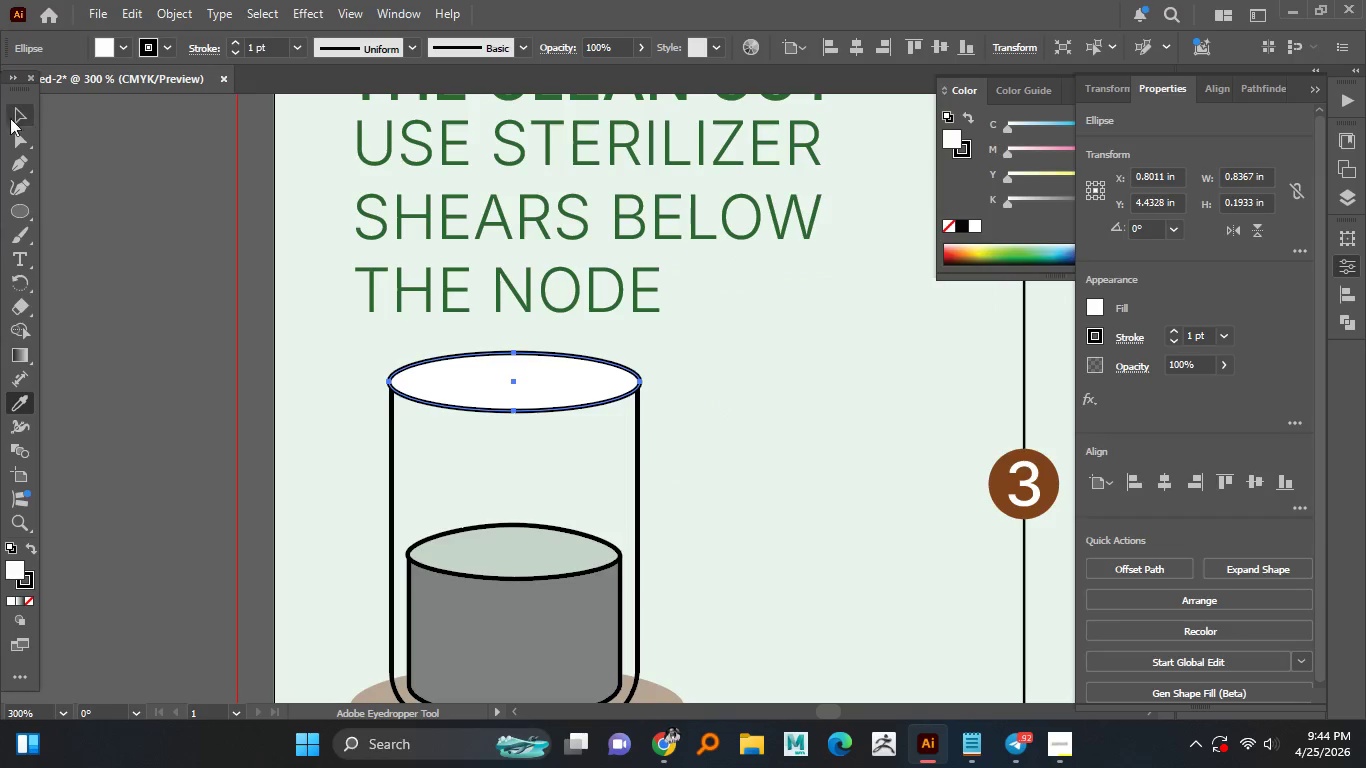 
double_click([97, 176])
 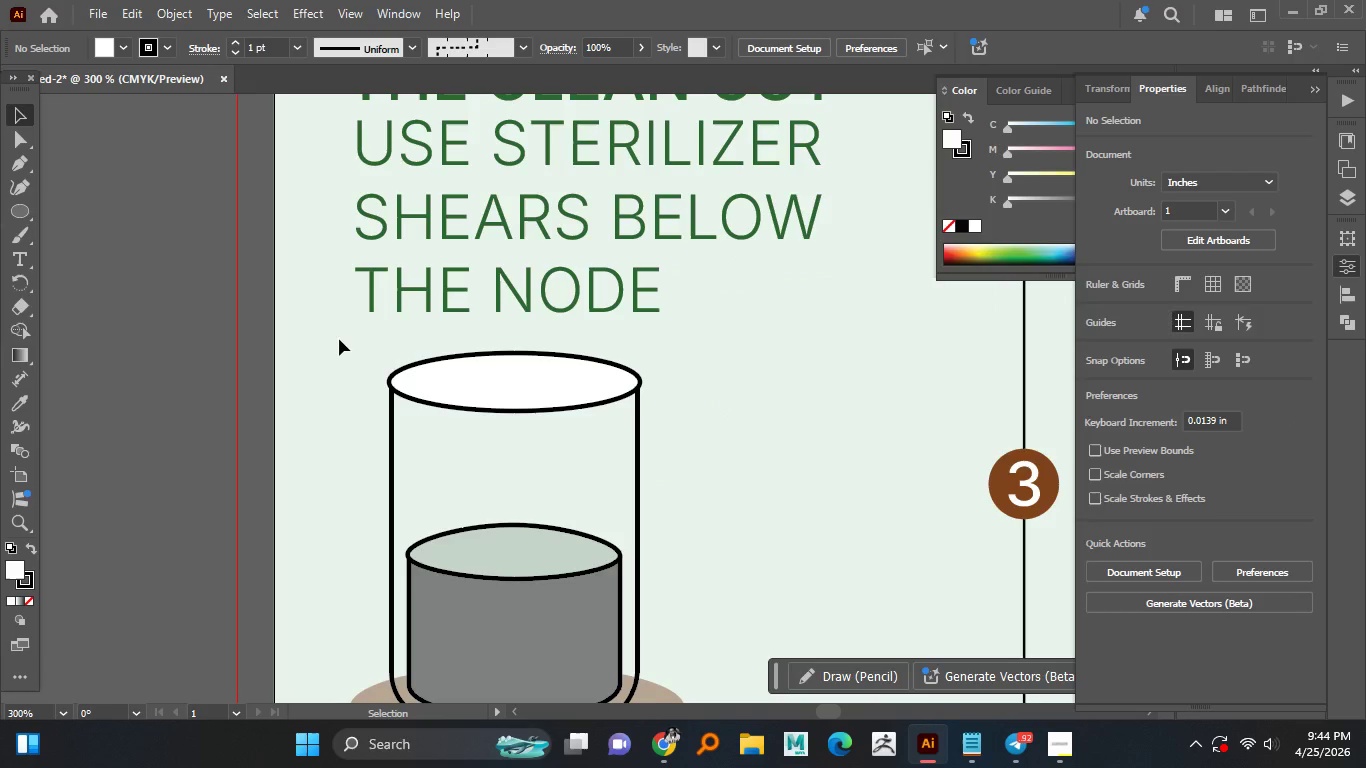 
hold_key(key=AltLeft, duration=1.09)
scroll: coordinate [591, 414], scroll_direction: up, amount: 1.0
 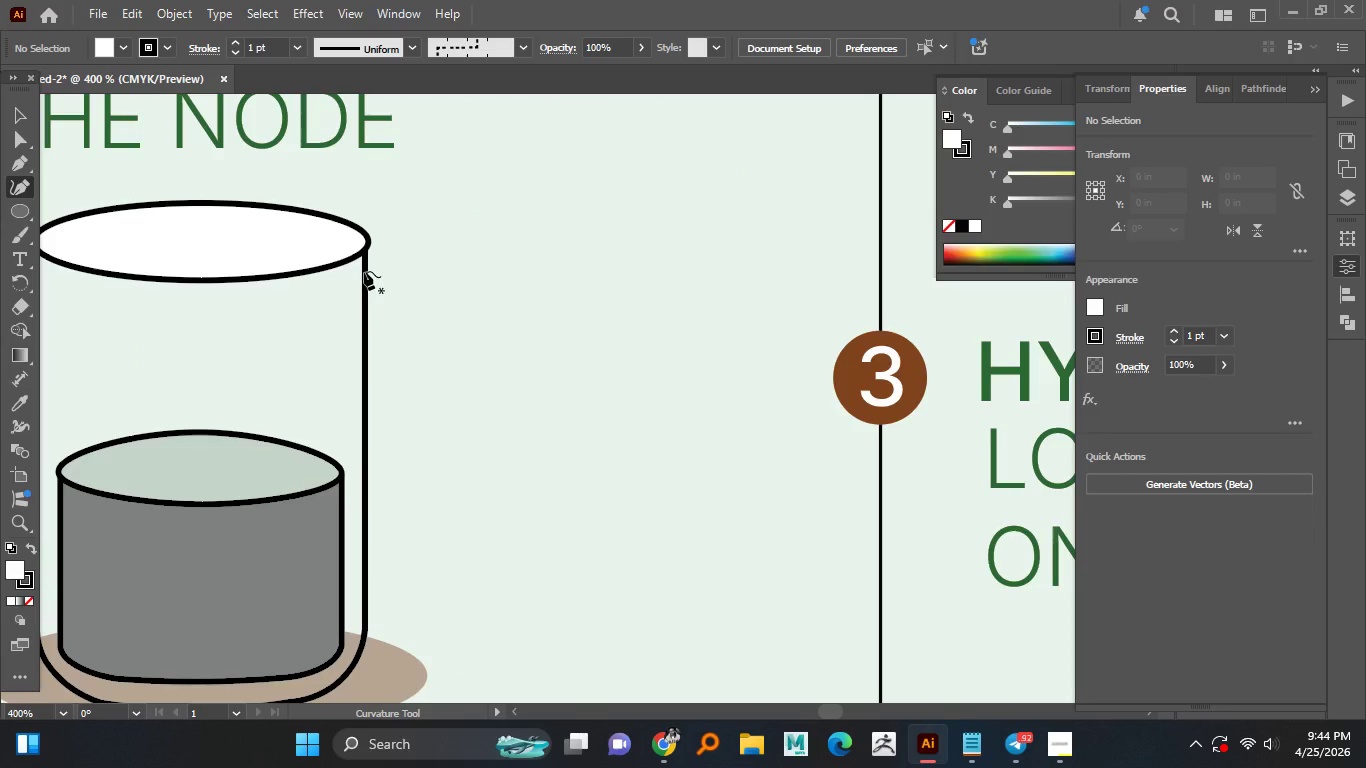 
left_click([364, 287])
 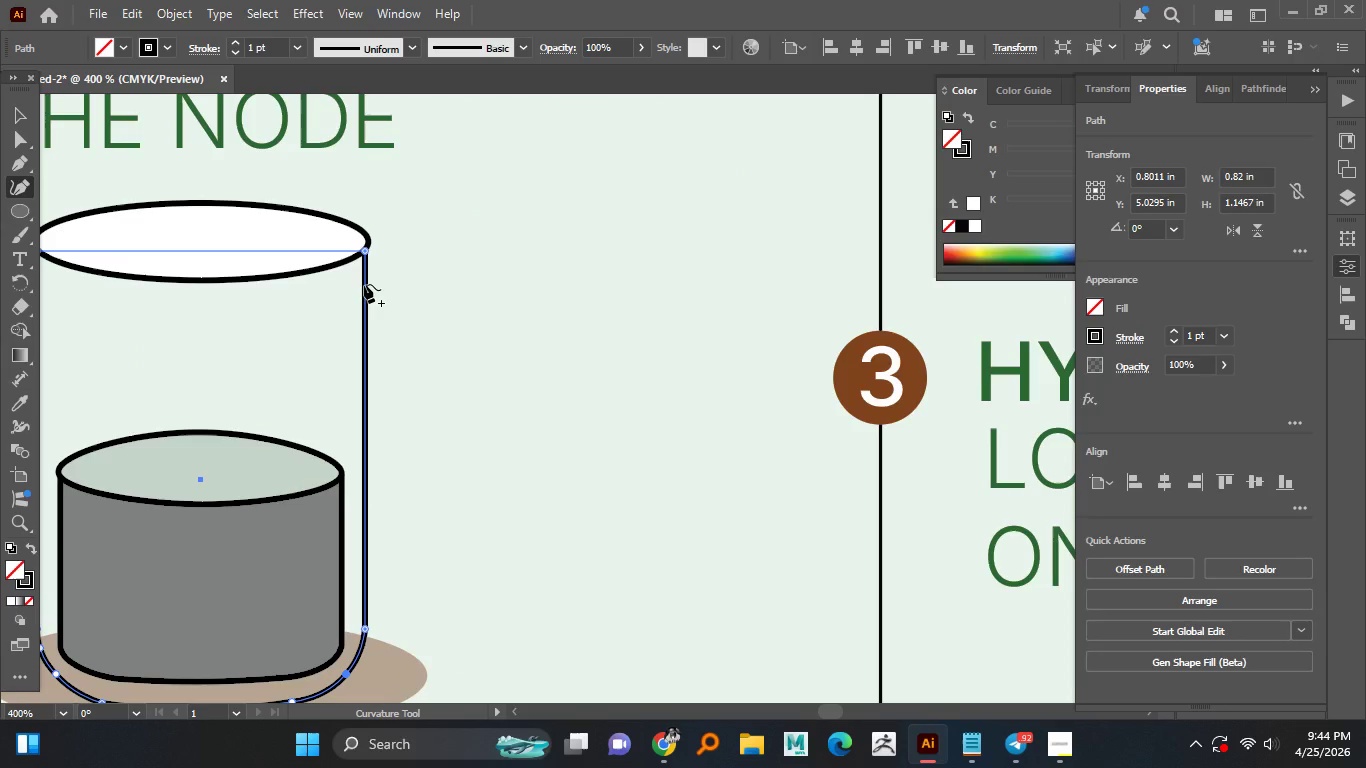 
left_click([364, 284])
 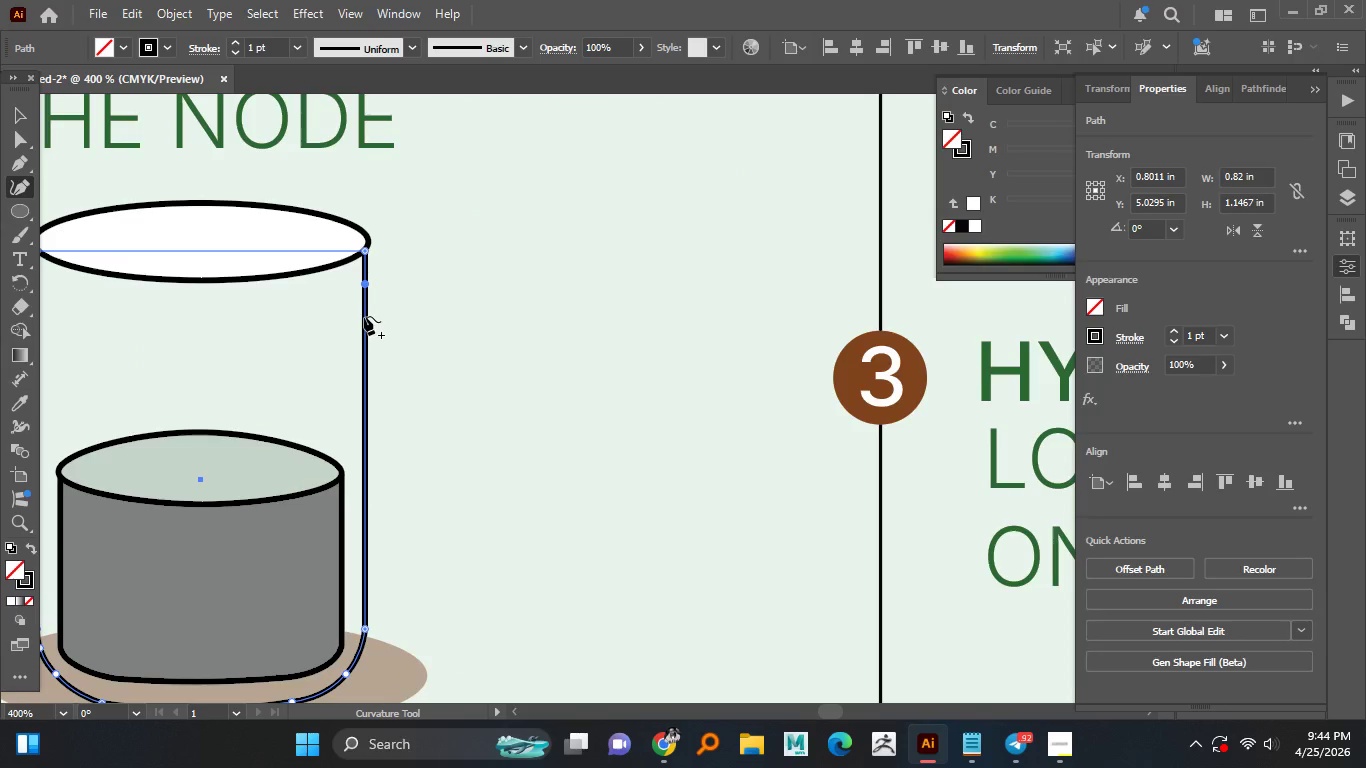 
left_click([364, 318])
 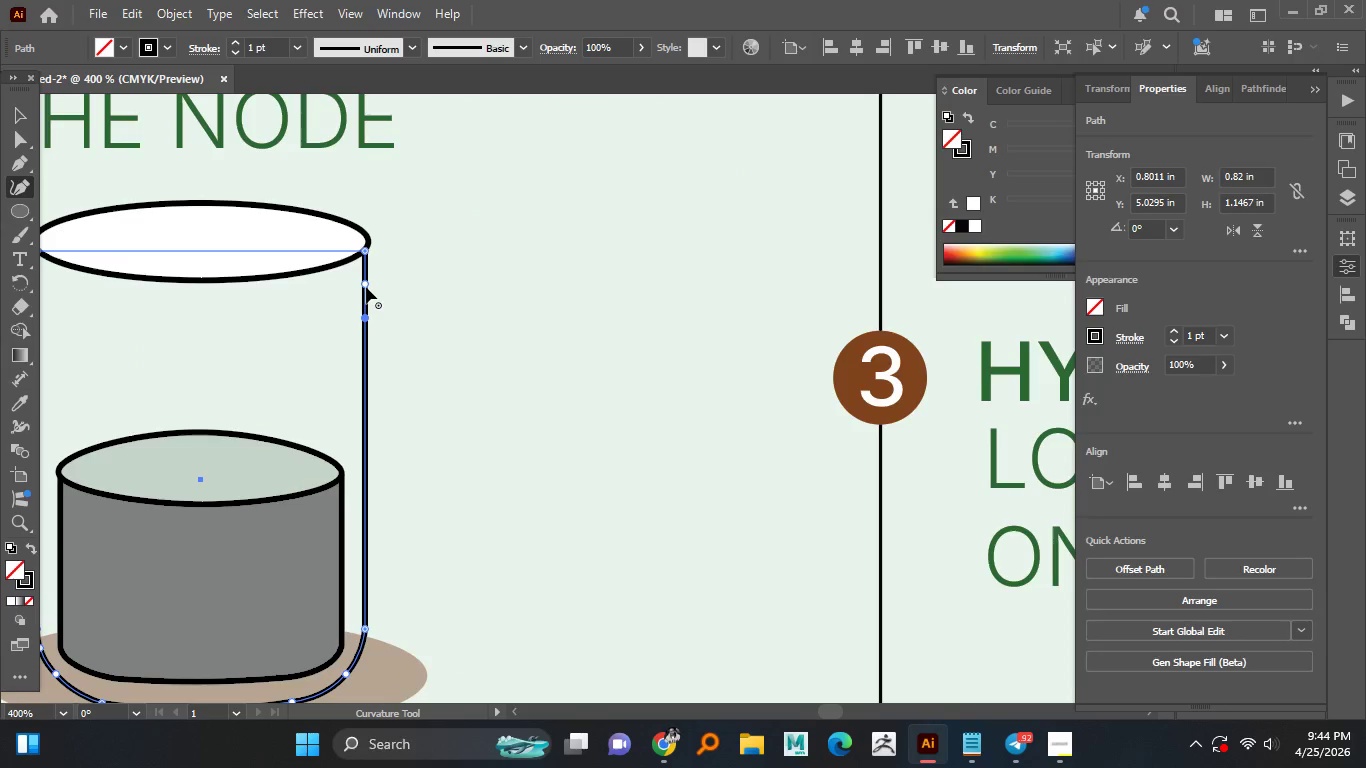 
left_click_drag(start_coordinate=[366, 287], to_coordinate=[357, 288])
 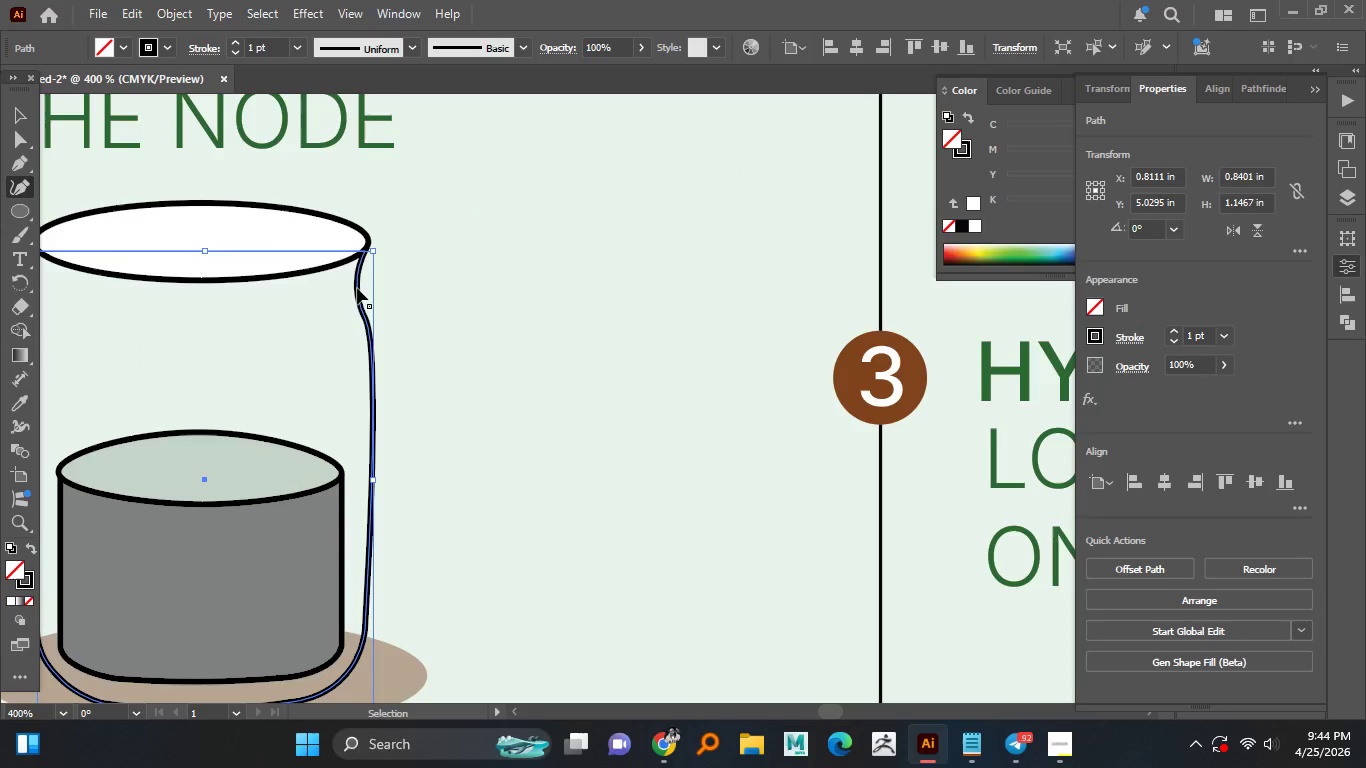 
key(Control+ControlLeft)
 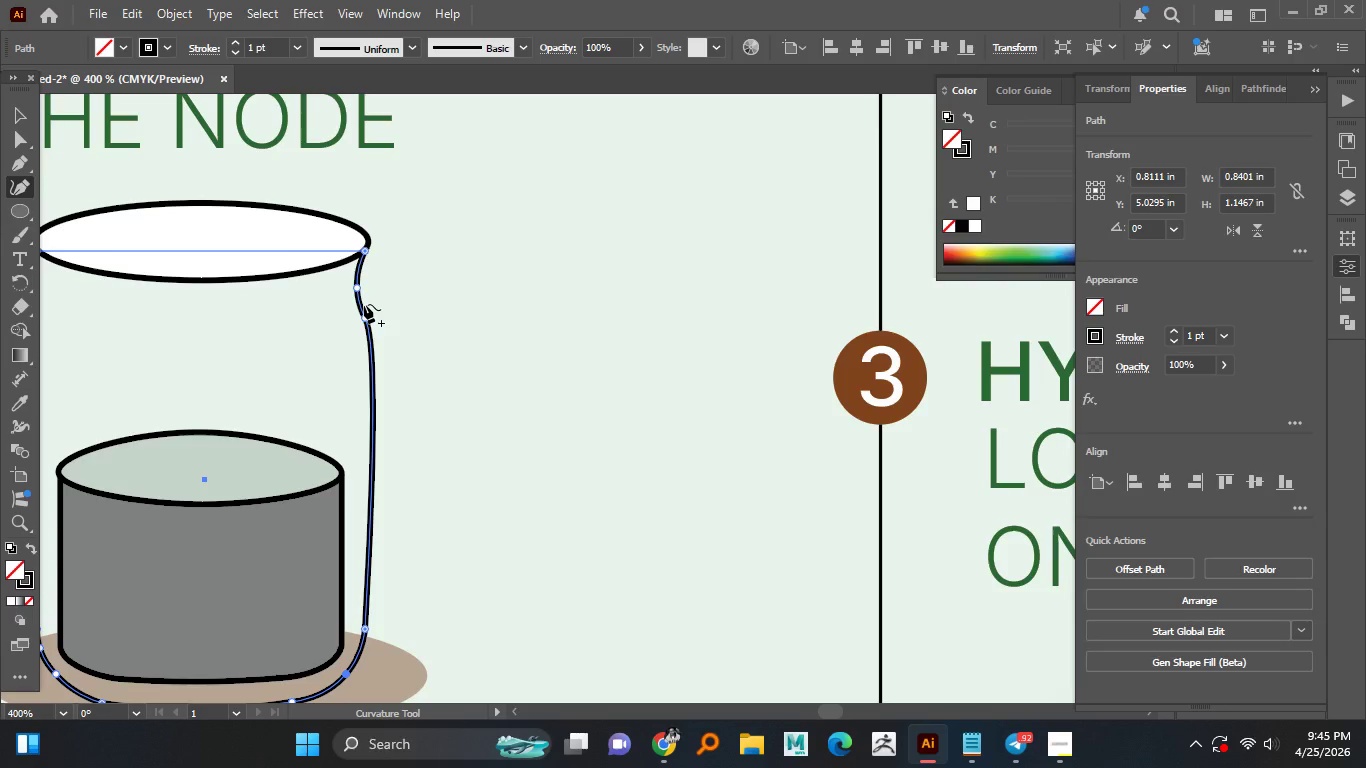 
key(Control+Z)
 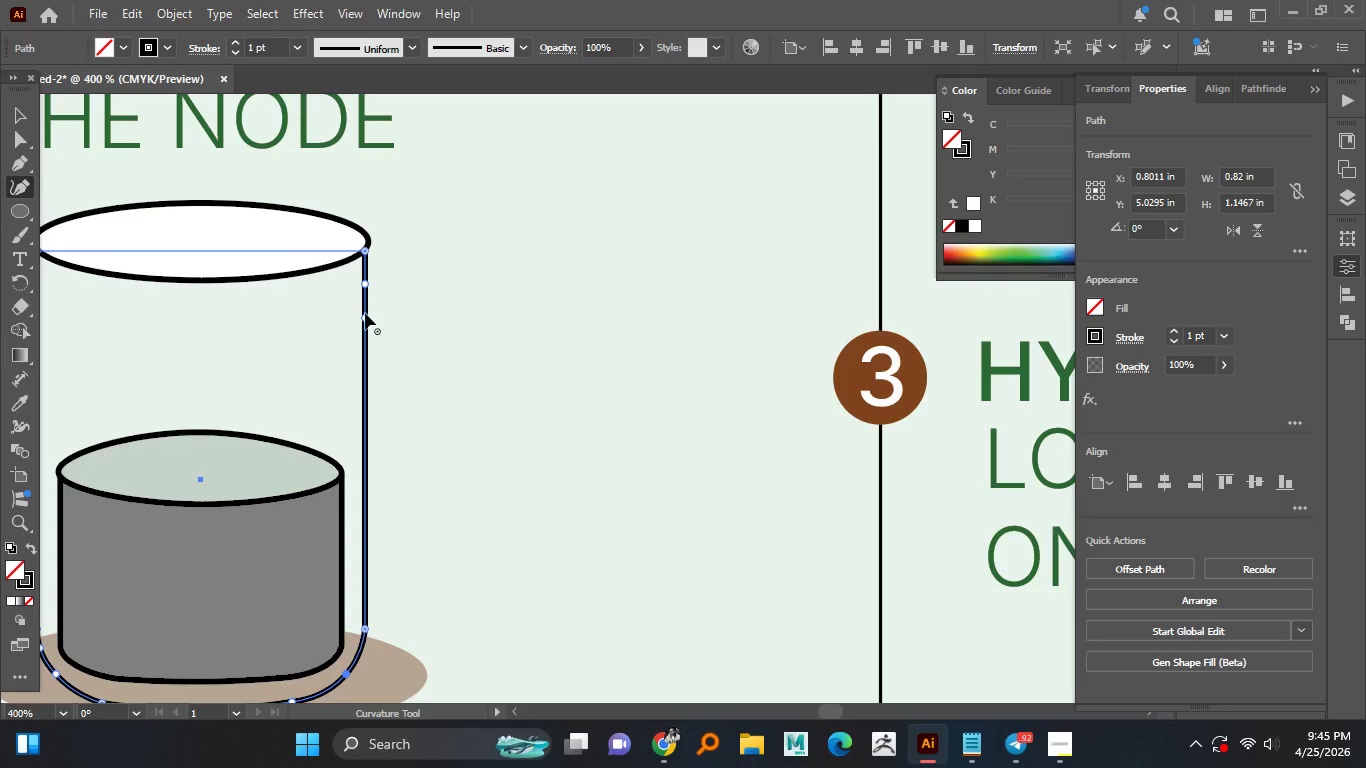 
left_click_drag(start_coordinate=[364, 317], to_coordinate=[353, 319])
 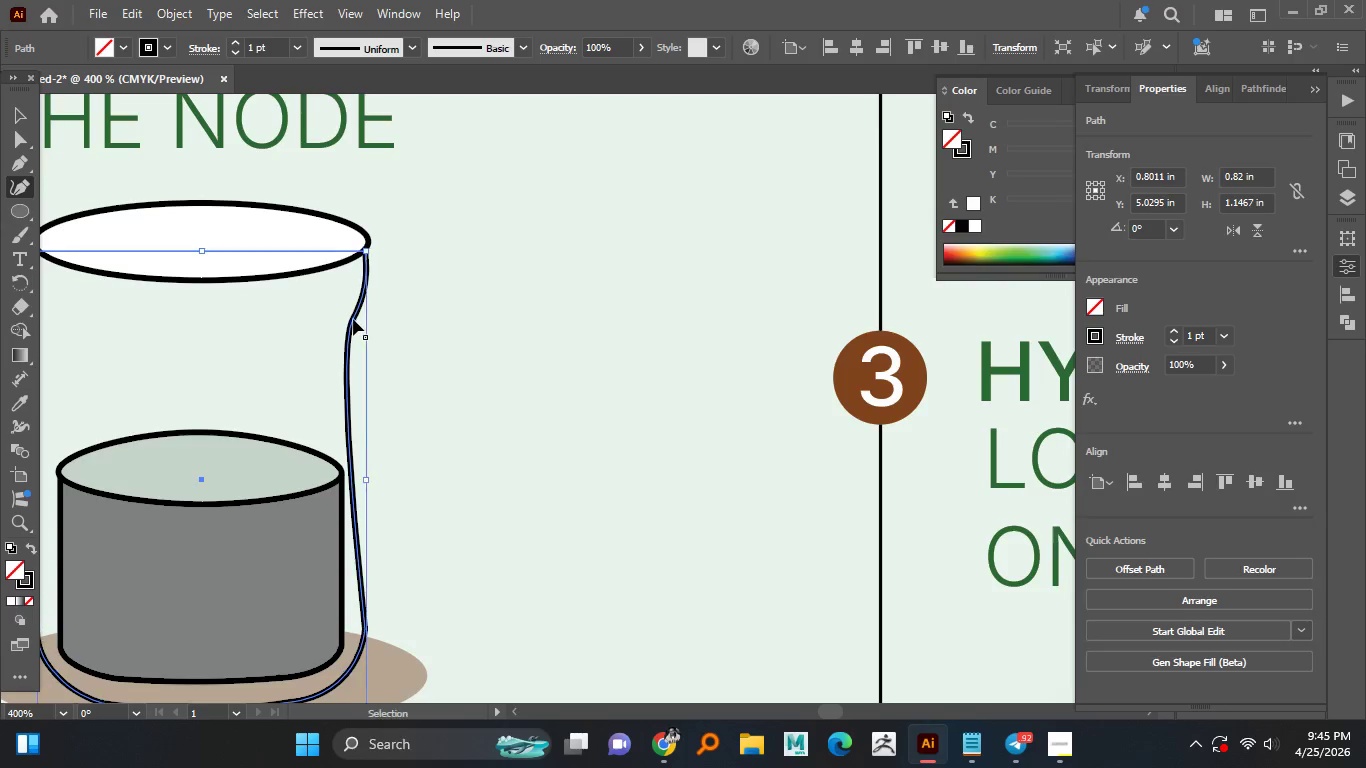 
key(Control+Z)
 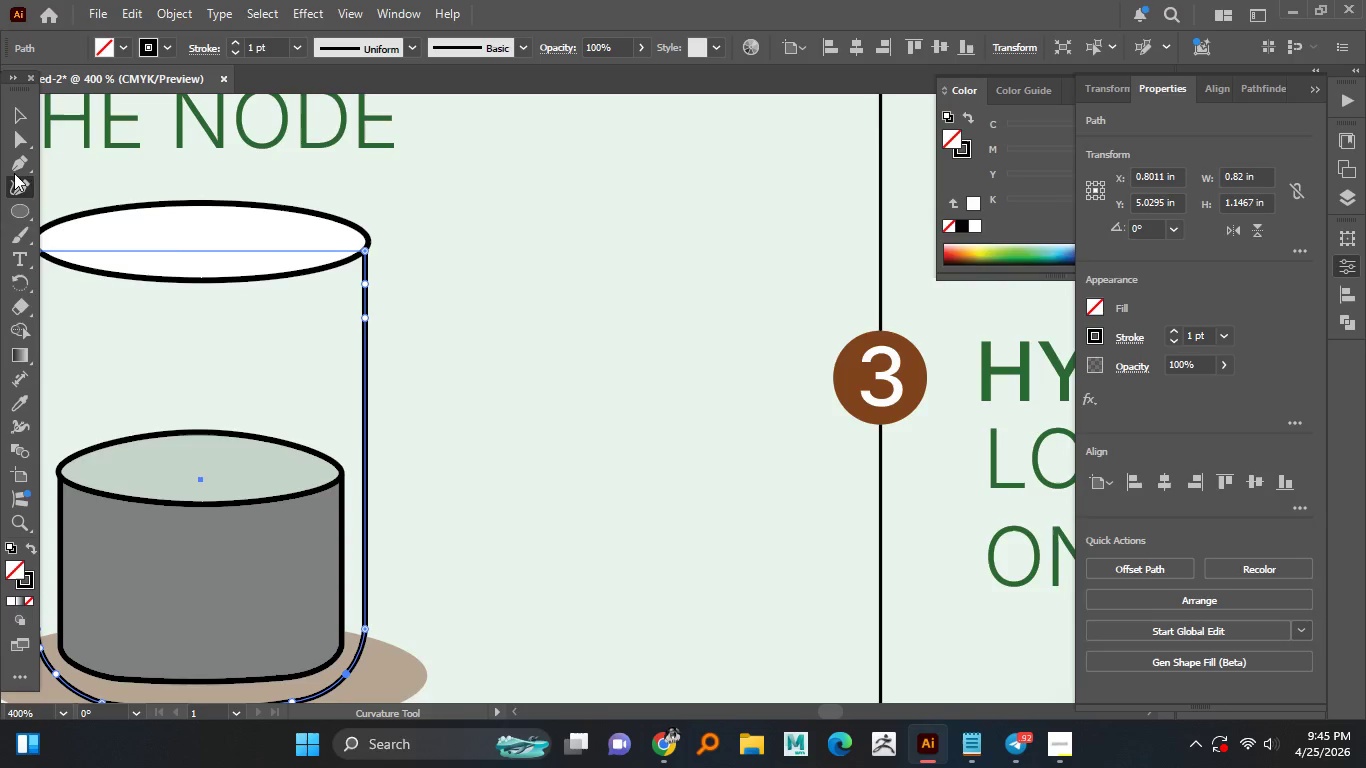 
left_click([18, 166])
 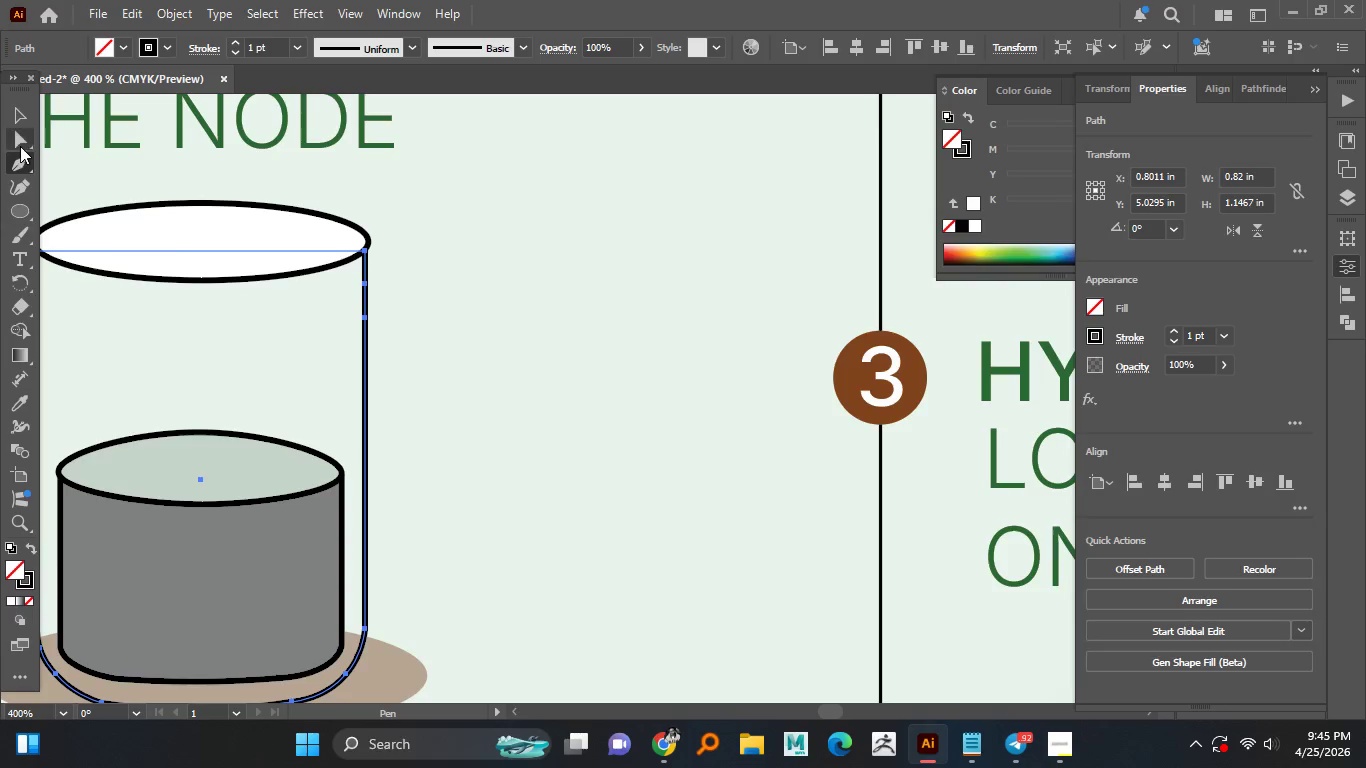 
left_click([20, 145])
 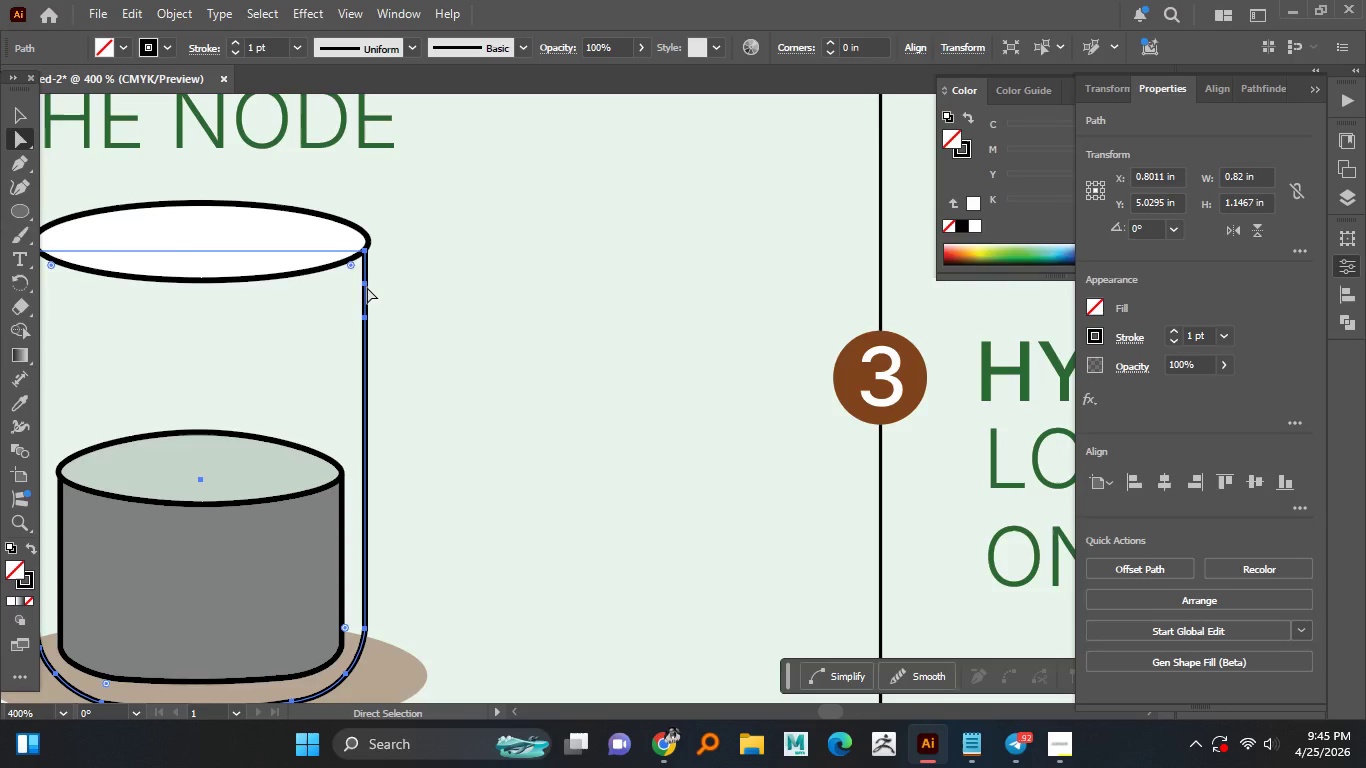 
left_click([367, 287])
 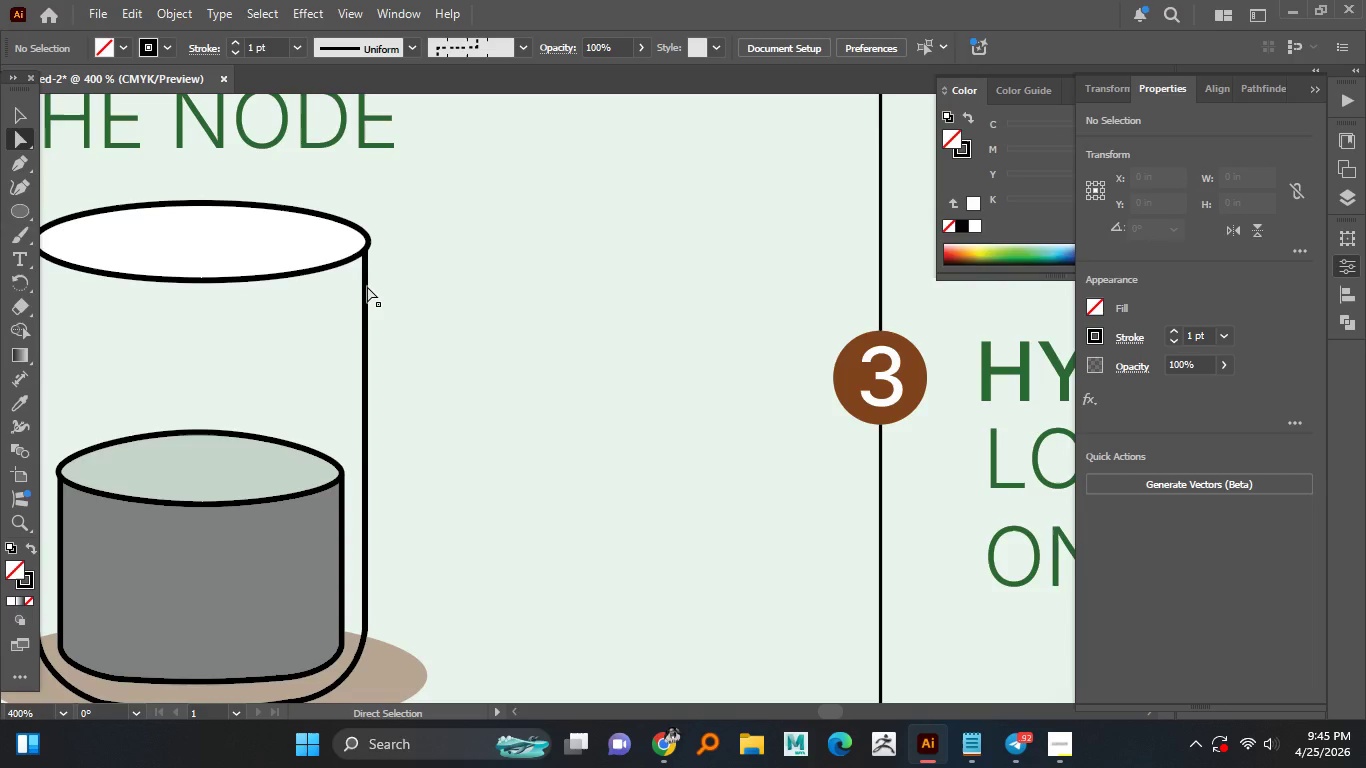 
left_click([366, 286])
 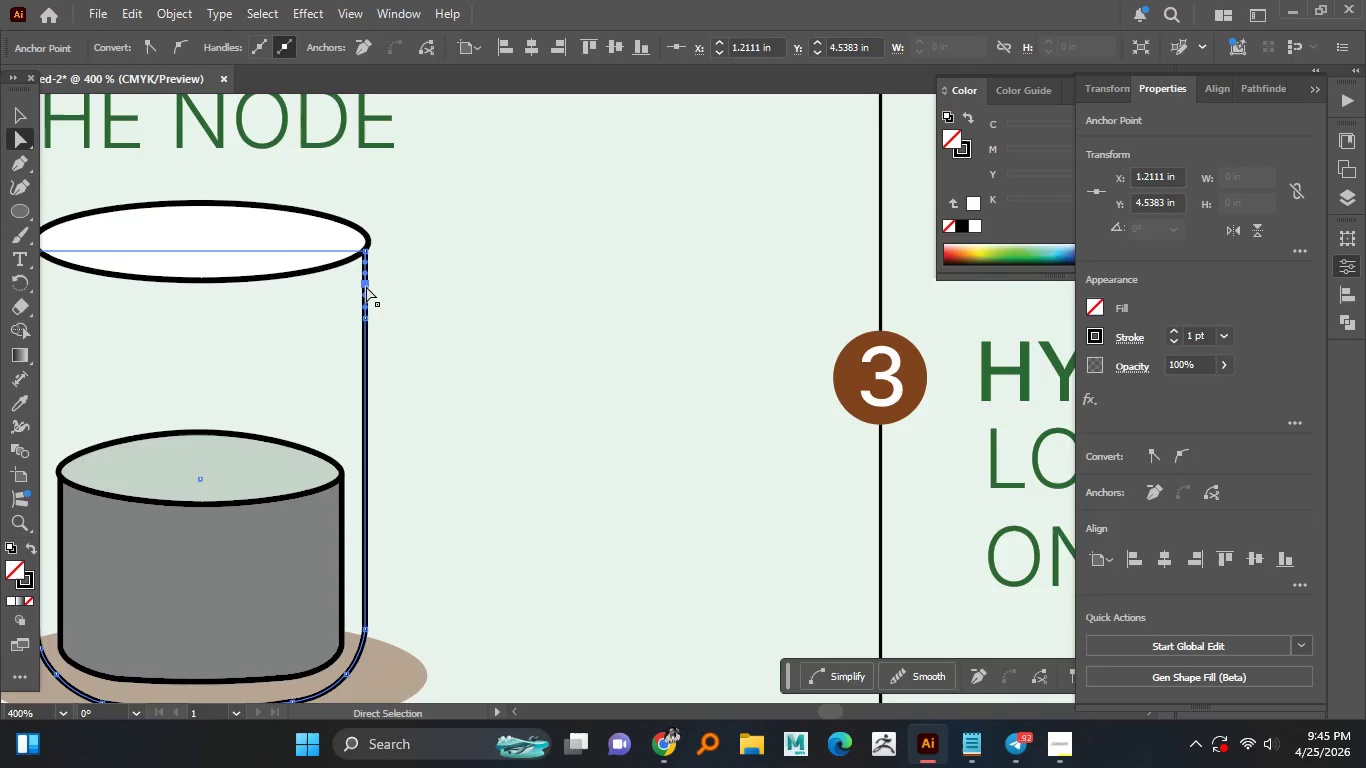 
left_click_drag(start_coordinate=[366, 286], to_coordinate=[355, 289])
 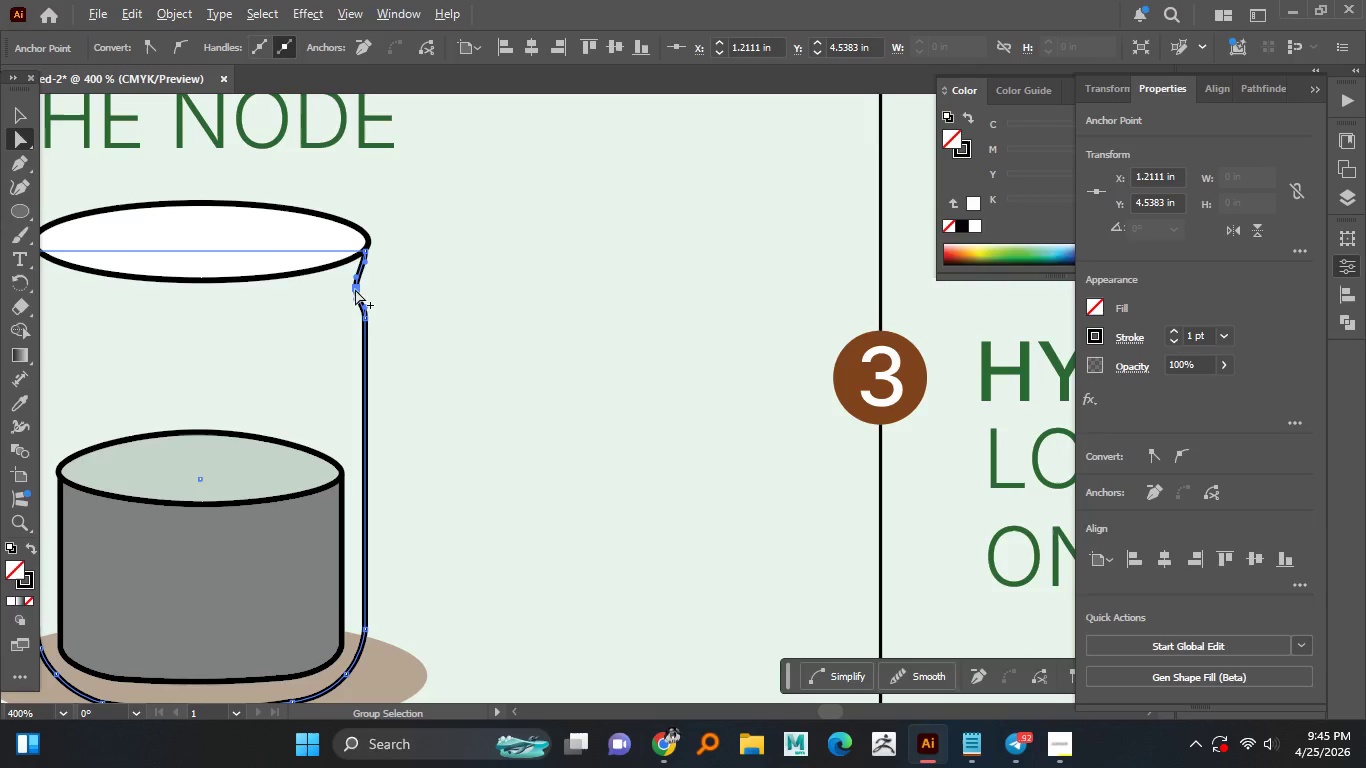 
hold_key(key=AltLeft, duration=0.53)
 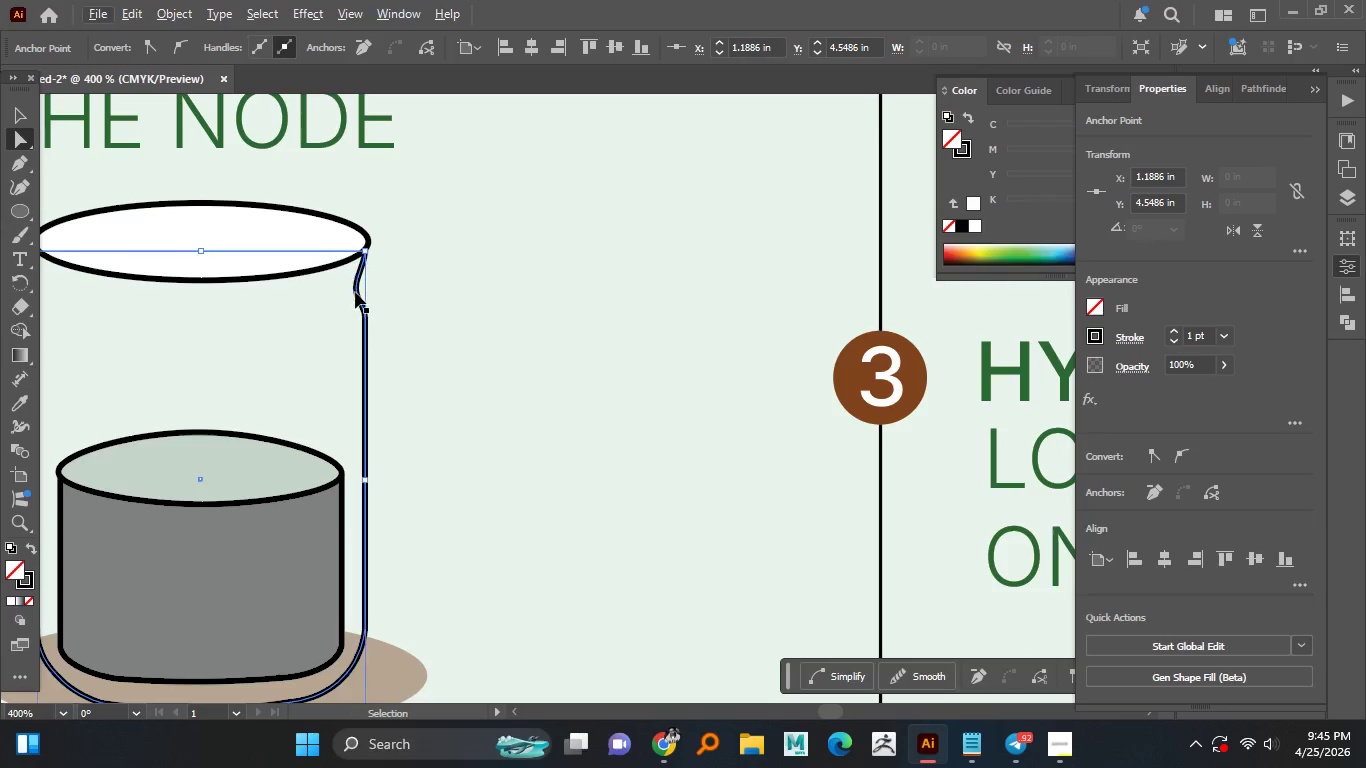 
key(Control+Z)
 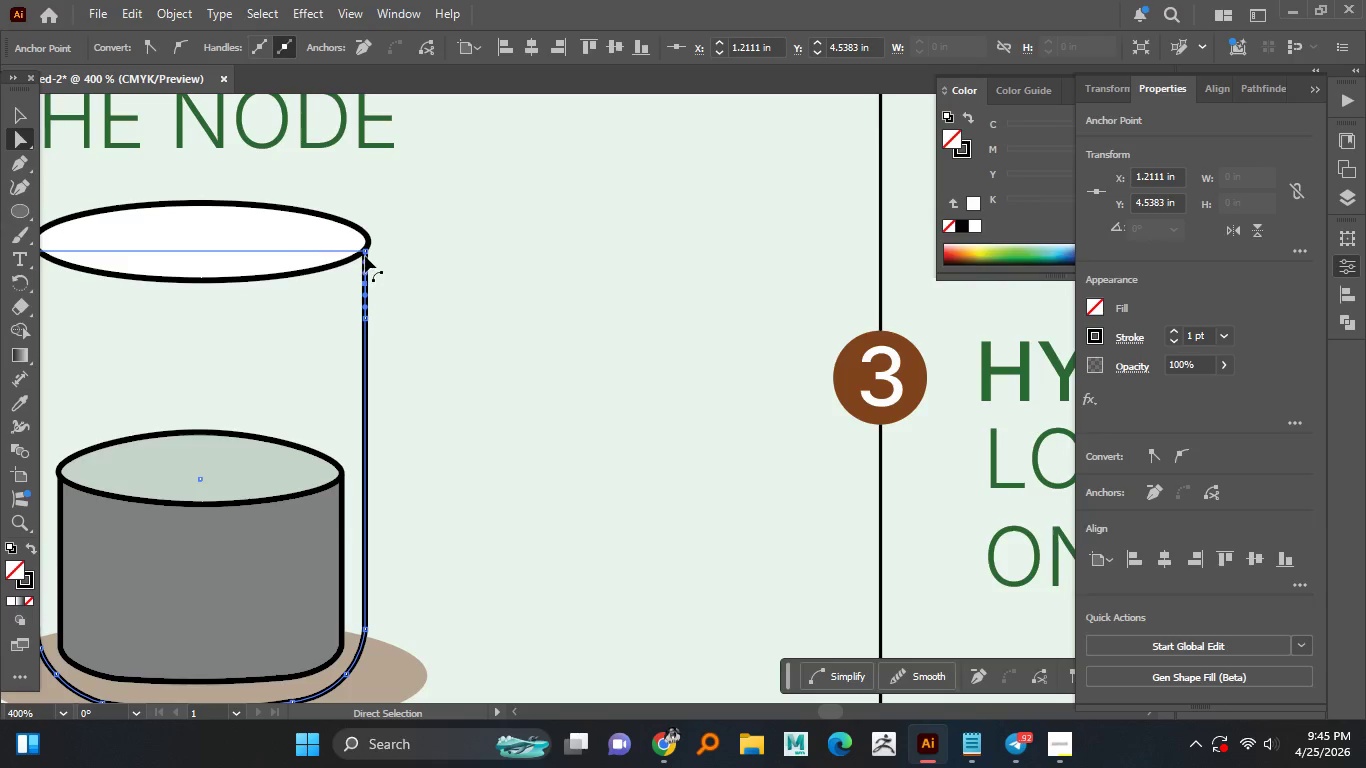 
left_click([366, 254])
 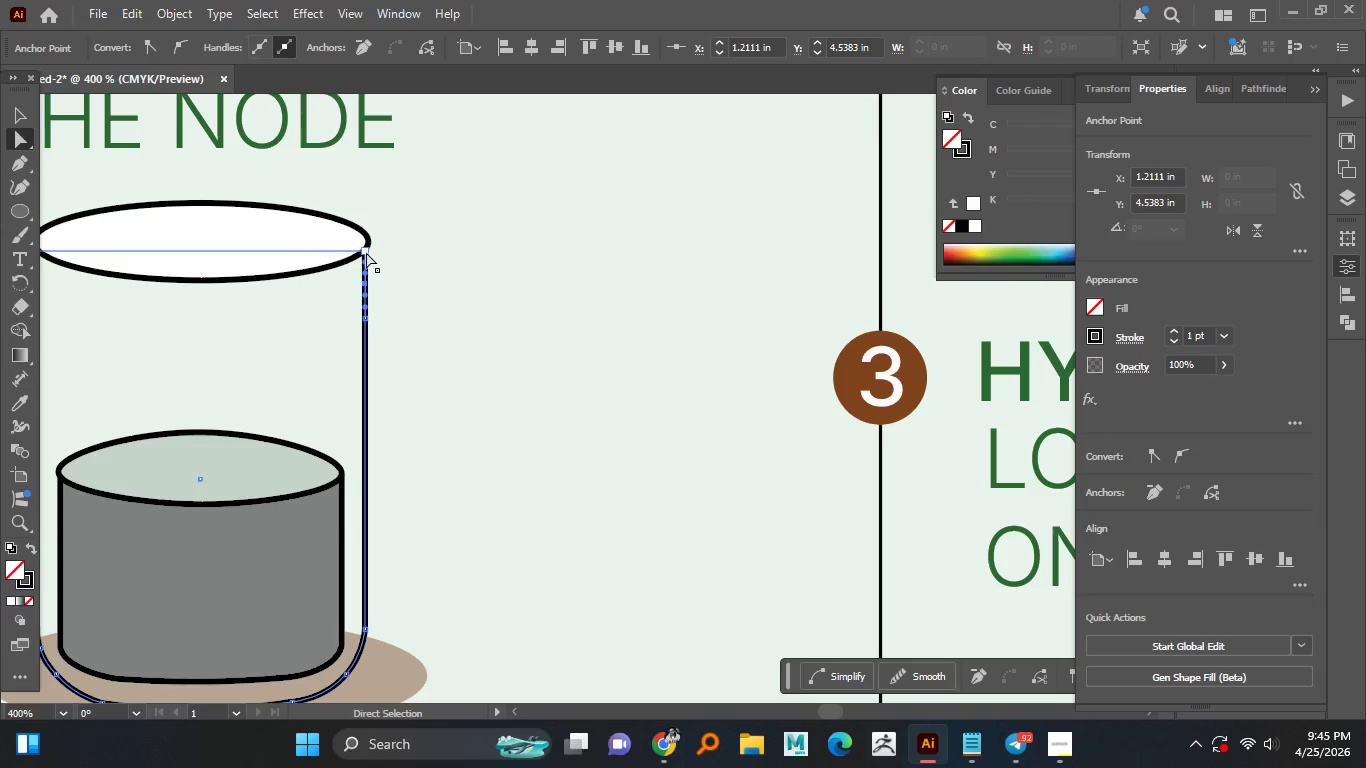 
left_click([366, 252])
 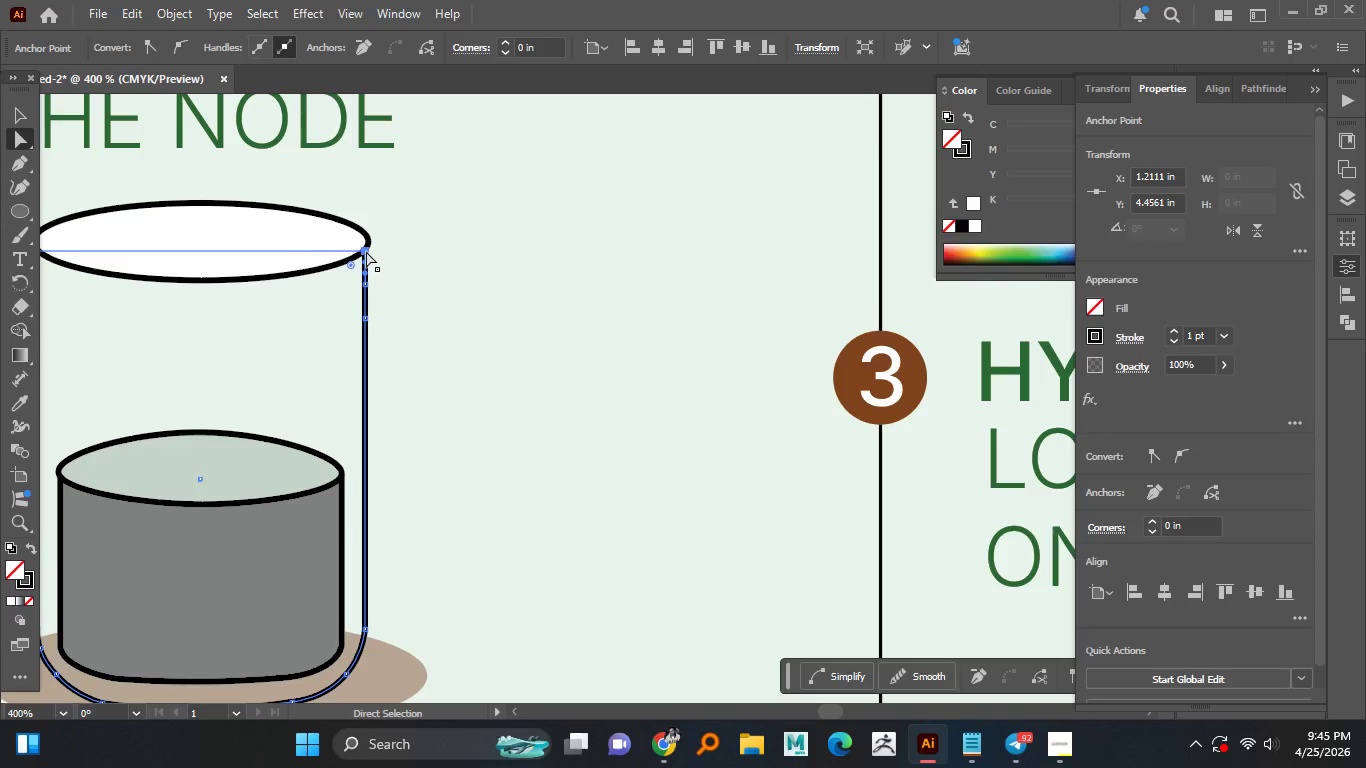 
left_click_drag(start_coordinate=[366, 251], to_coordinate=[387, 245])
 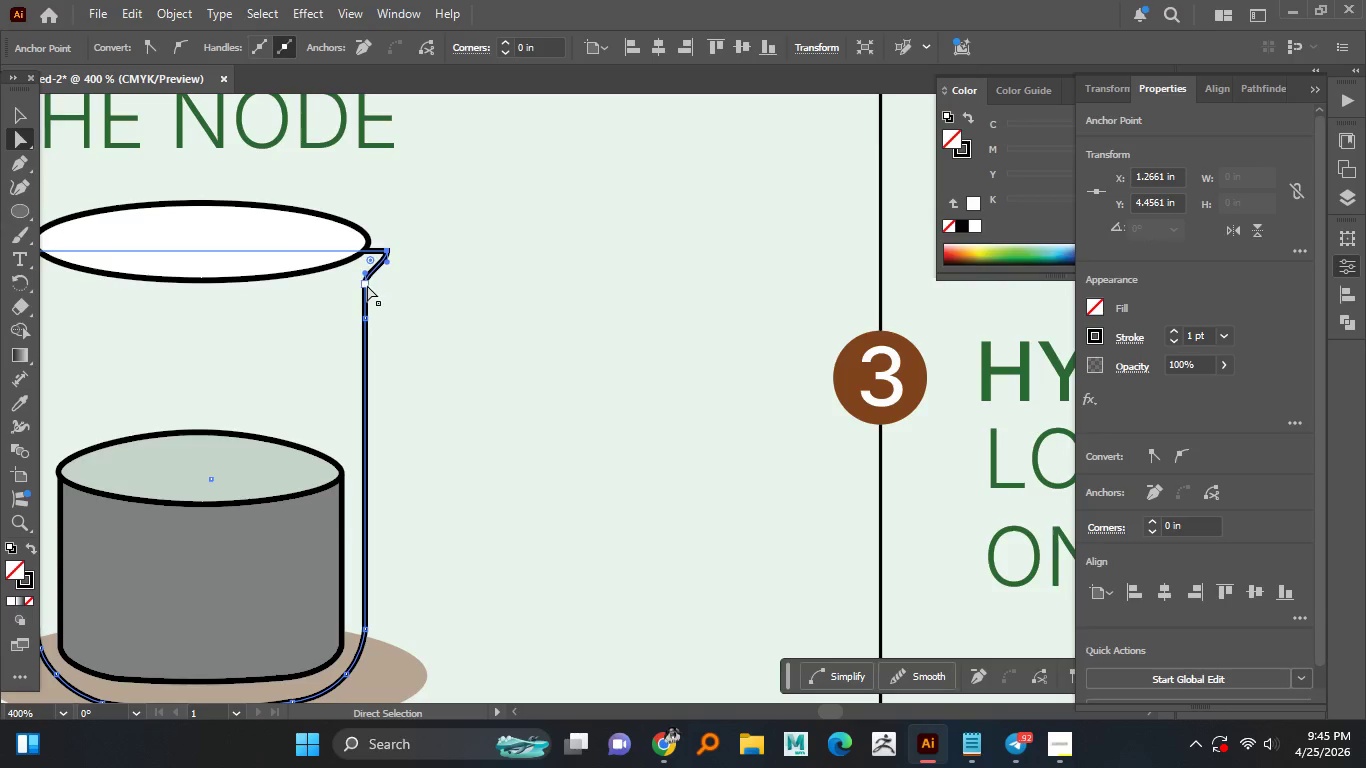 
hold_key(key=ShiftLeft, duration=1.52)
 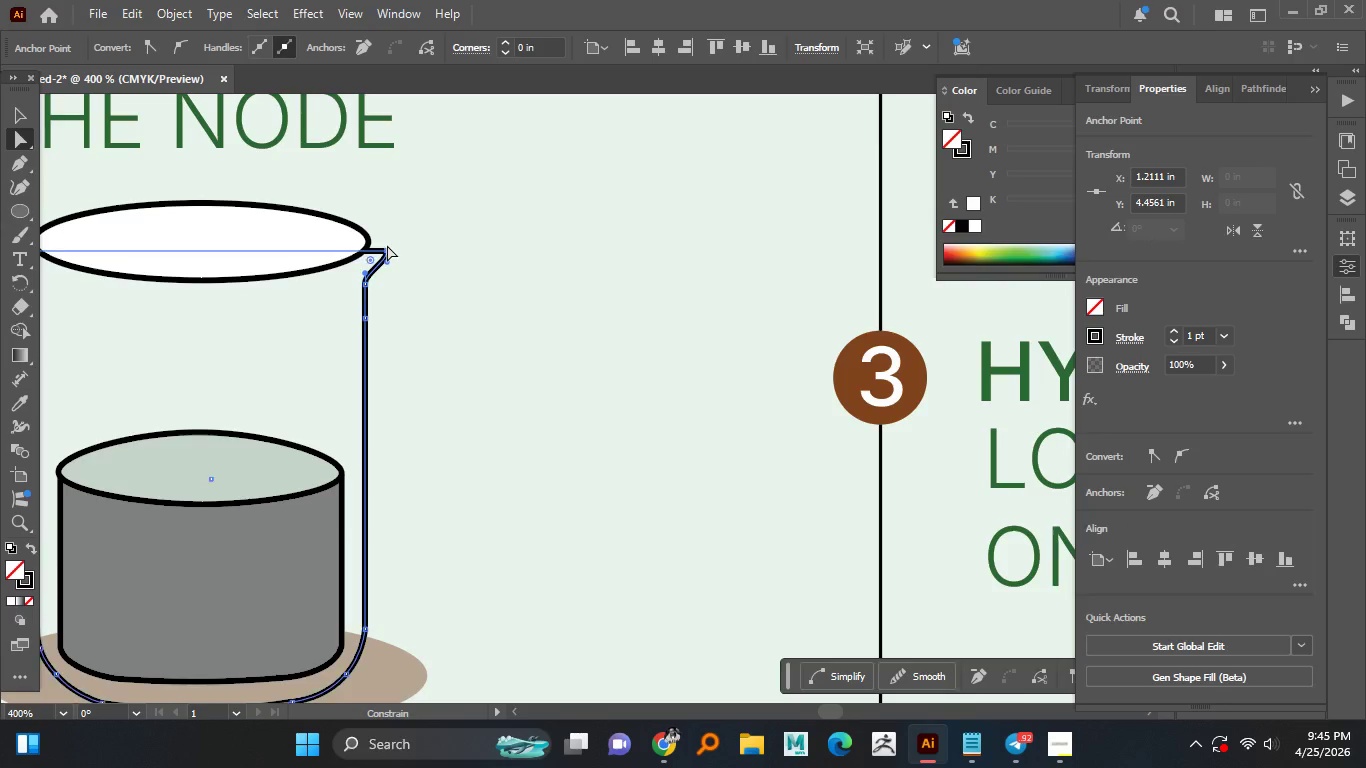 
hold_key(key=ShiftLeft, duration=0.78)
 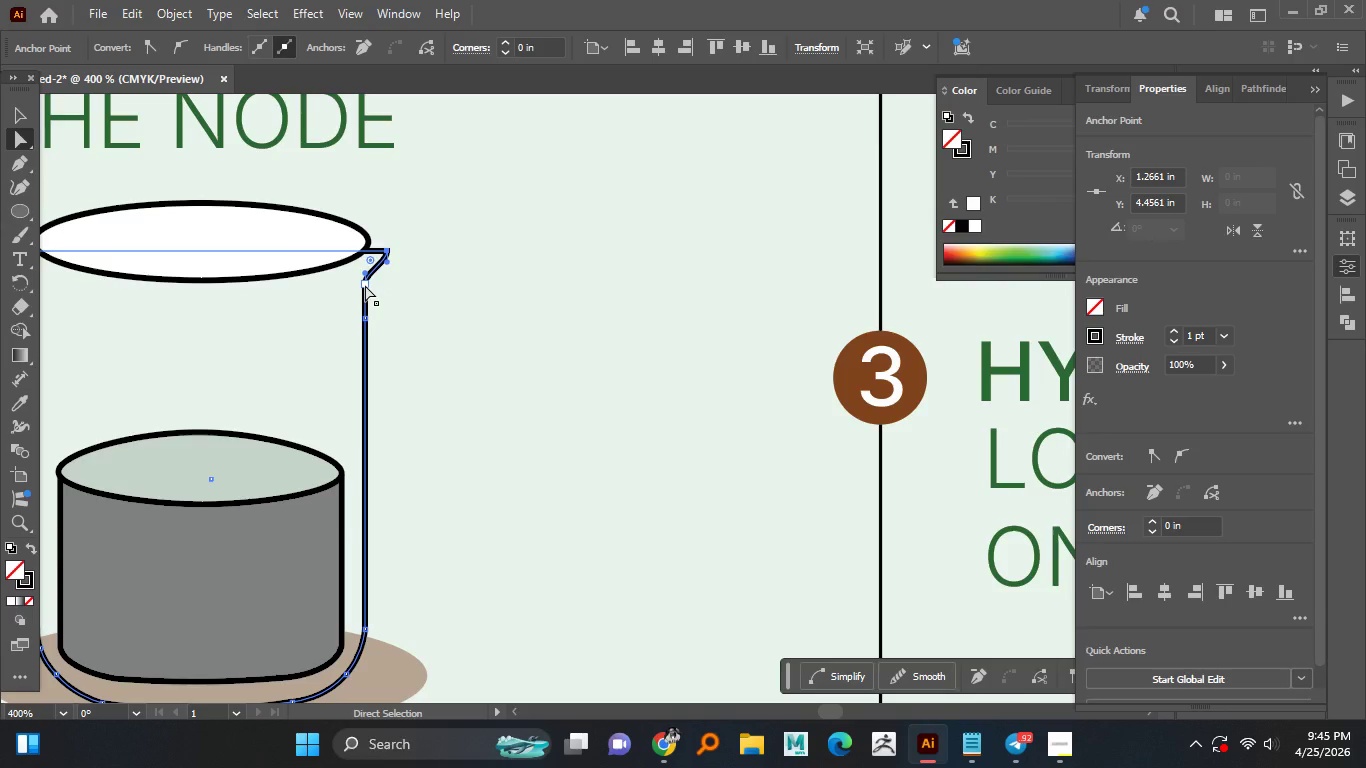 
left_click_drag(start_coordinate=[365, 285], to_coordinate=[363, 298])
 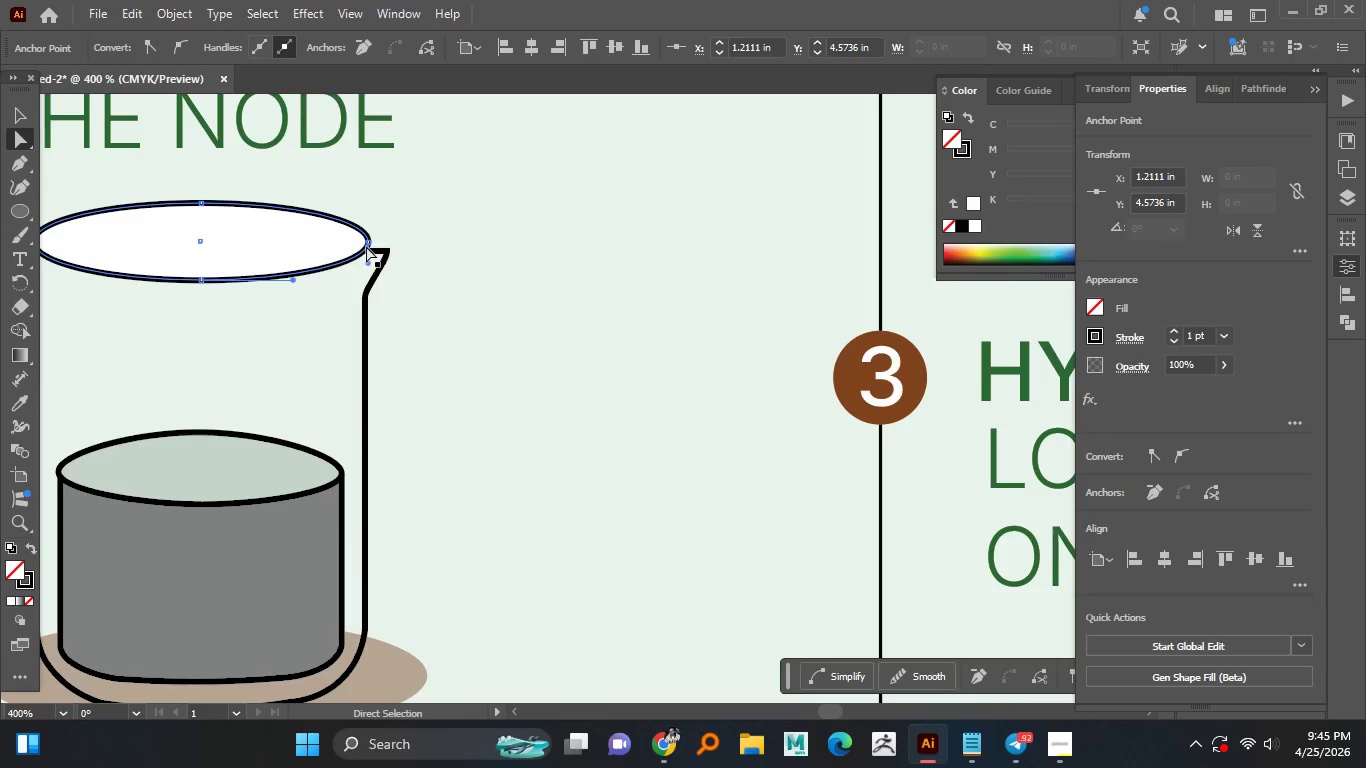 
hold_key(key=ShiftLeft, duration=1.38)
 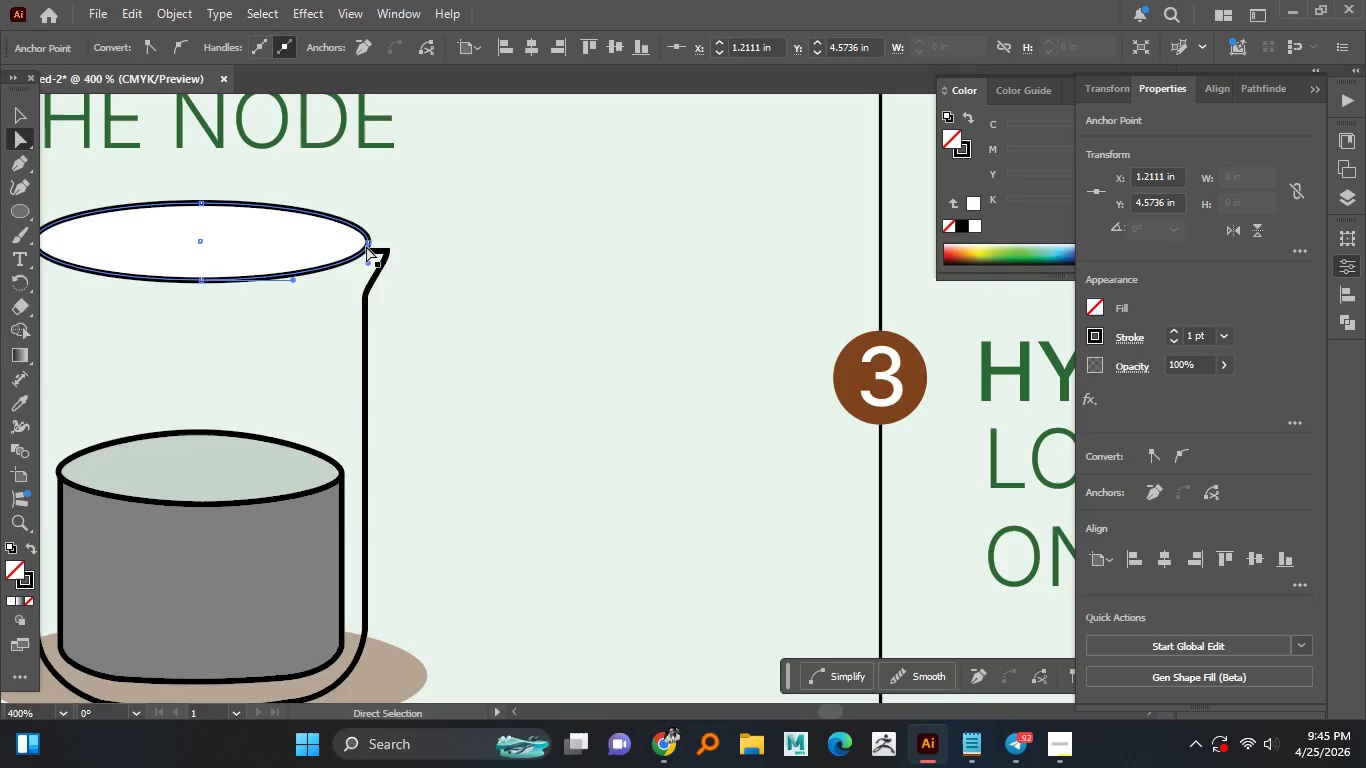 
left_click([366, 246])
 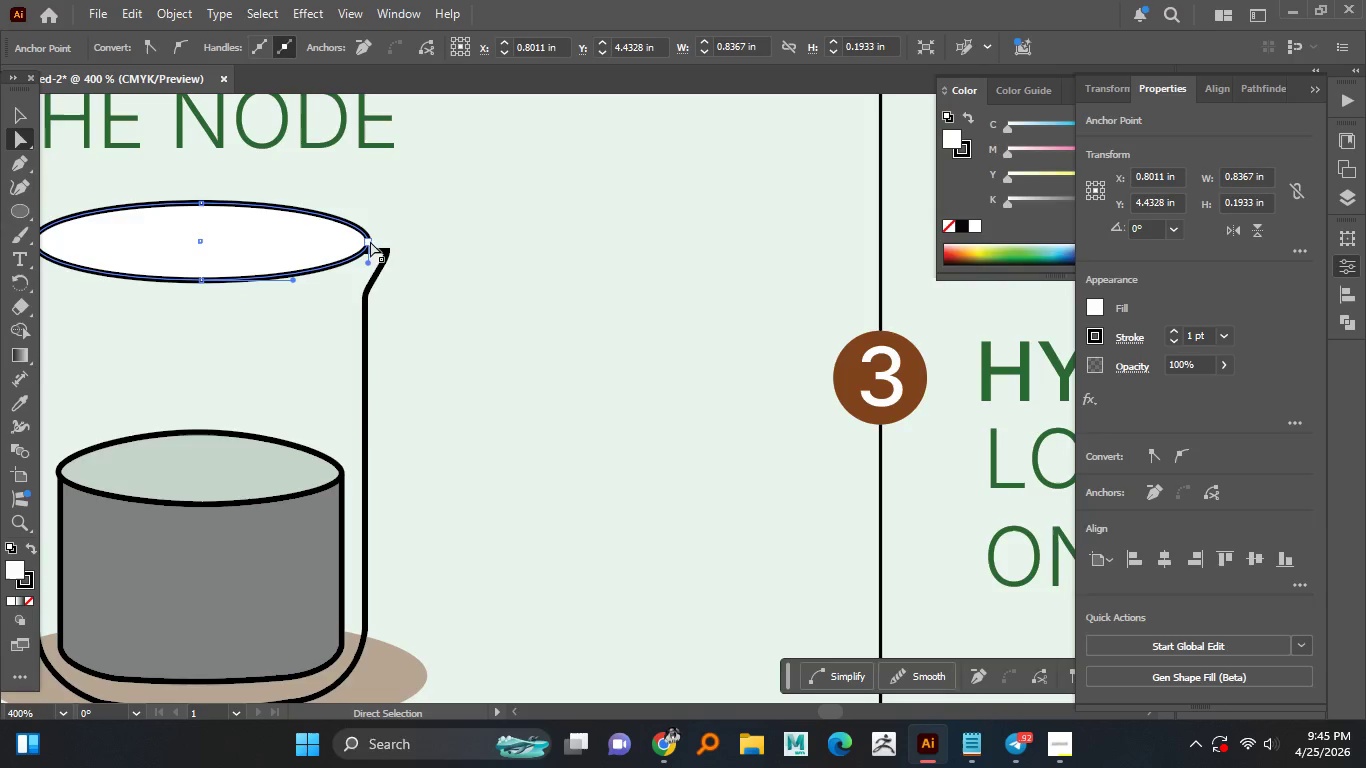 
left_click([370, 240])
 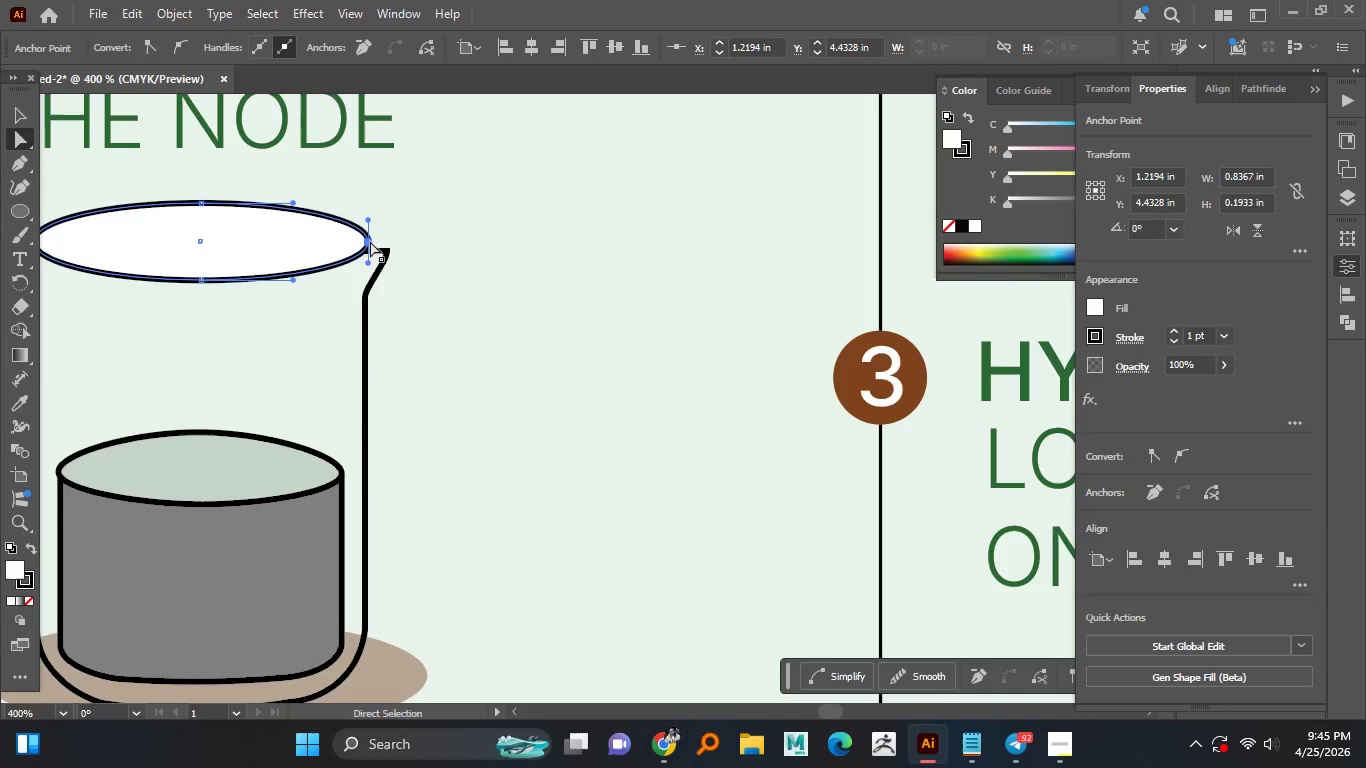 
left_click_drag(start_coordinate=[369, 243], to_coordinate=[388, 253])
 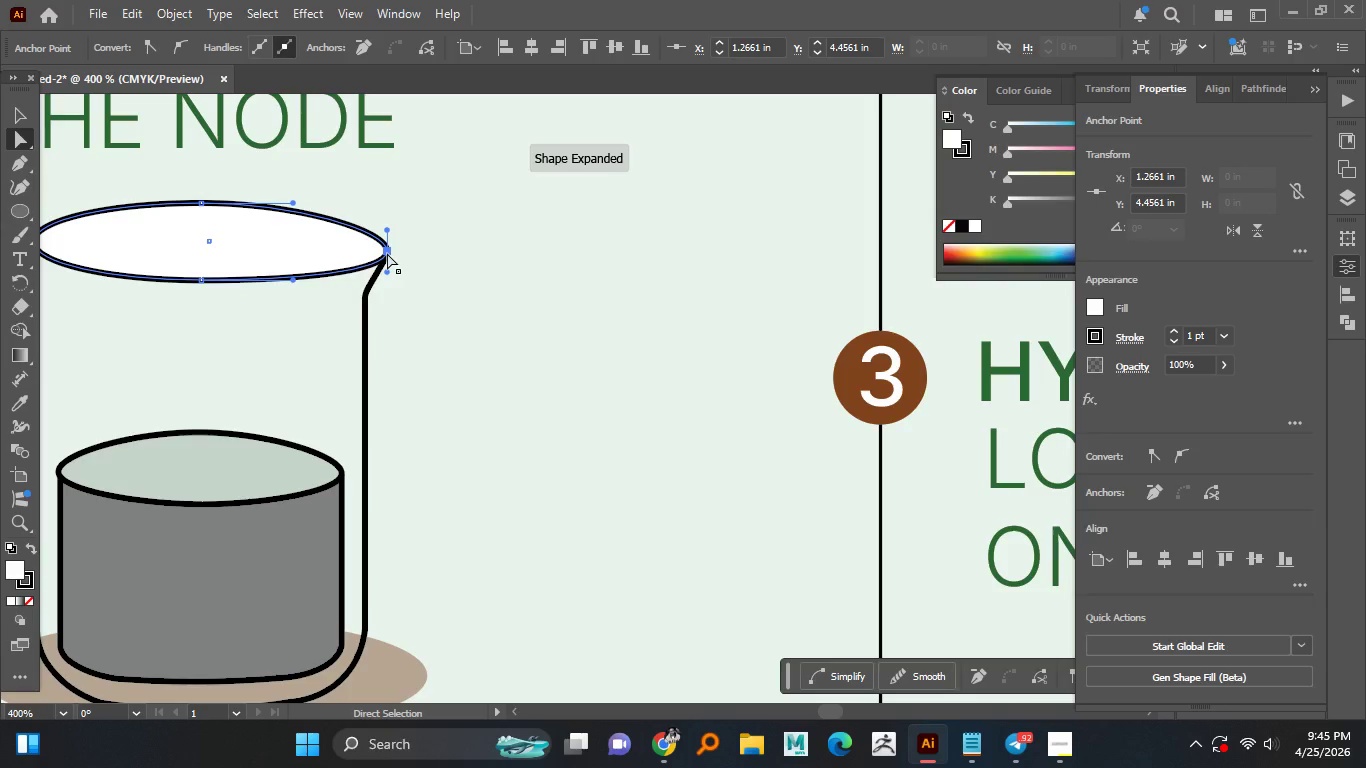 
hold_key(key=AltLeft, duration=1.36)
scroll: coordinate [387, 253], scroll_direction: down, amount: 2.0
 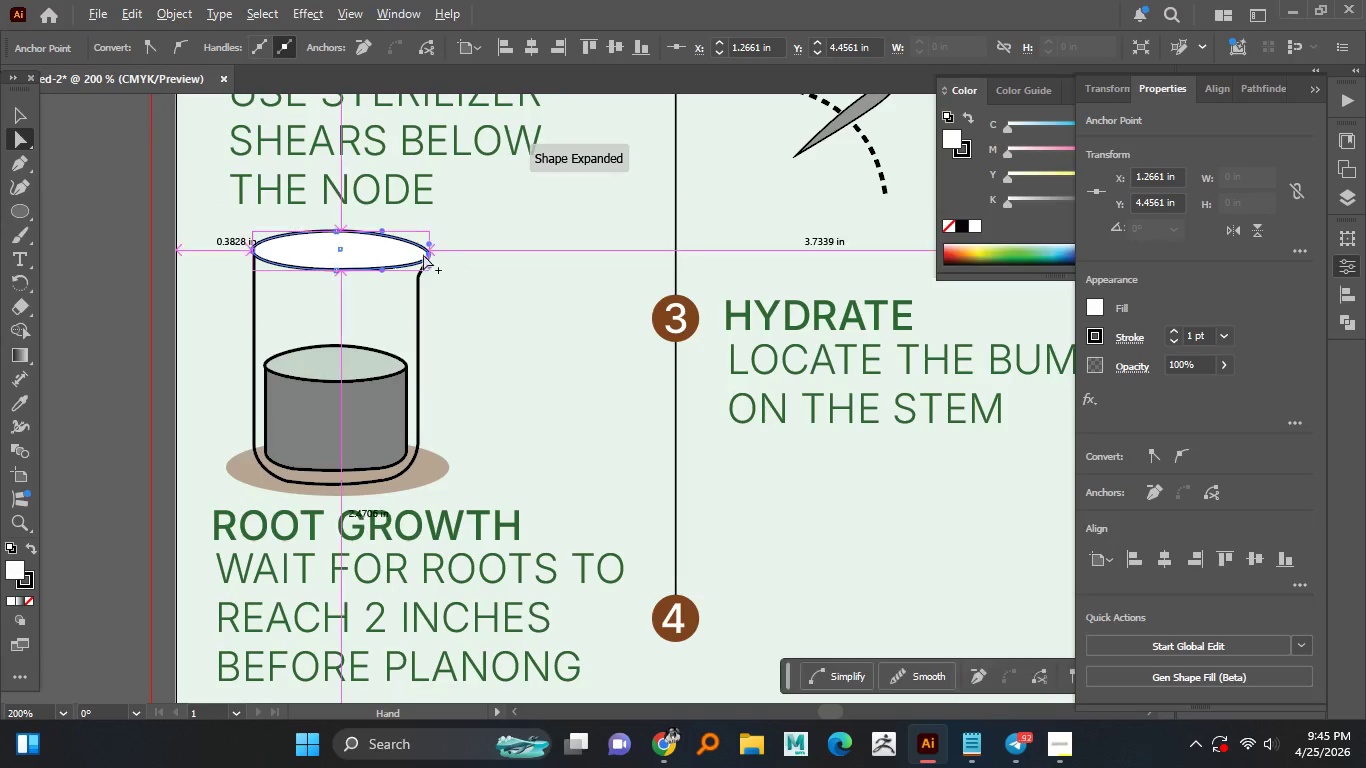 
scroll: coordinate [413, 248], scroll_direction: up, amount: 2.0
 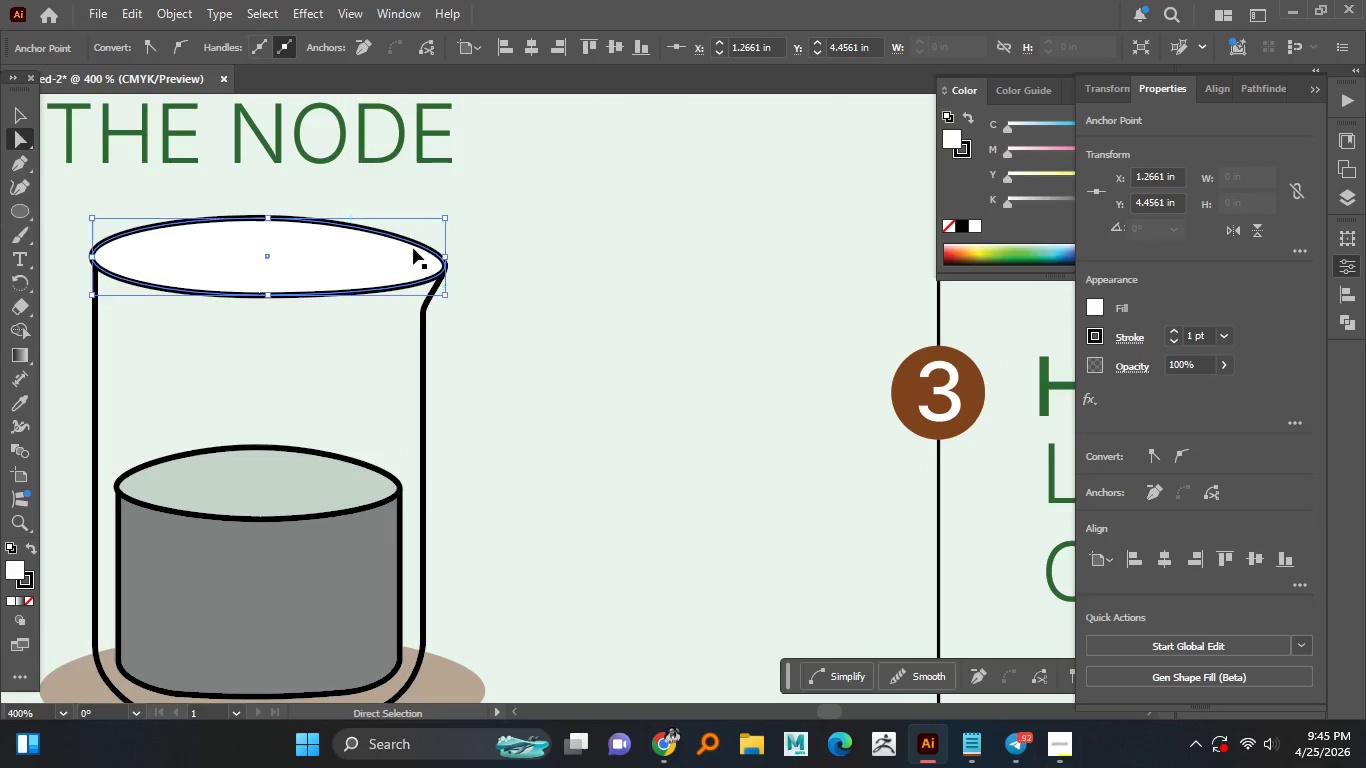 
key(Control+Z)
 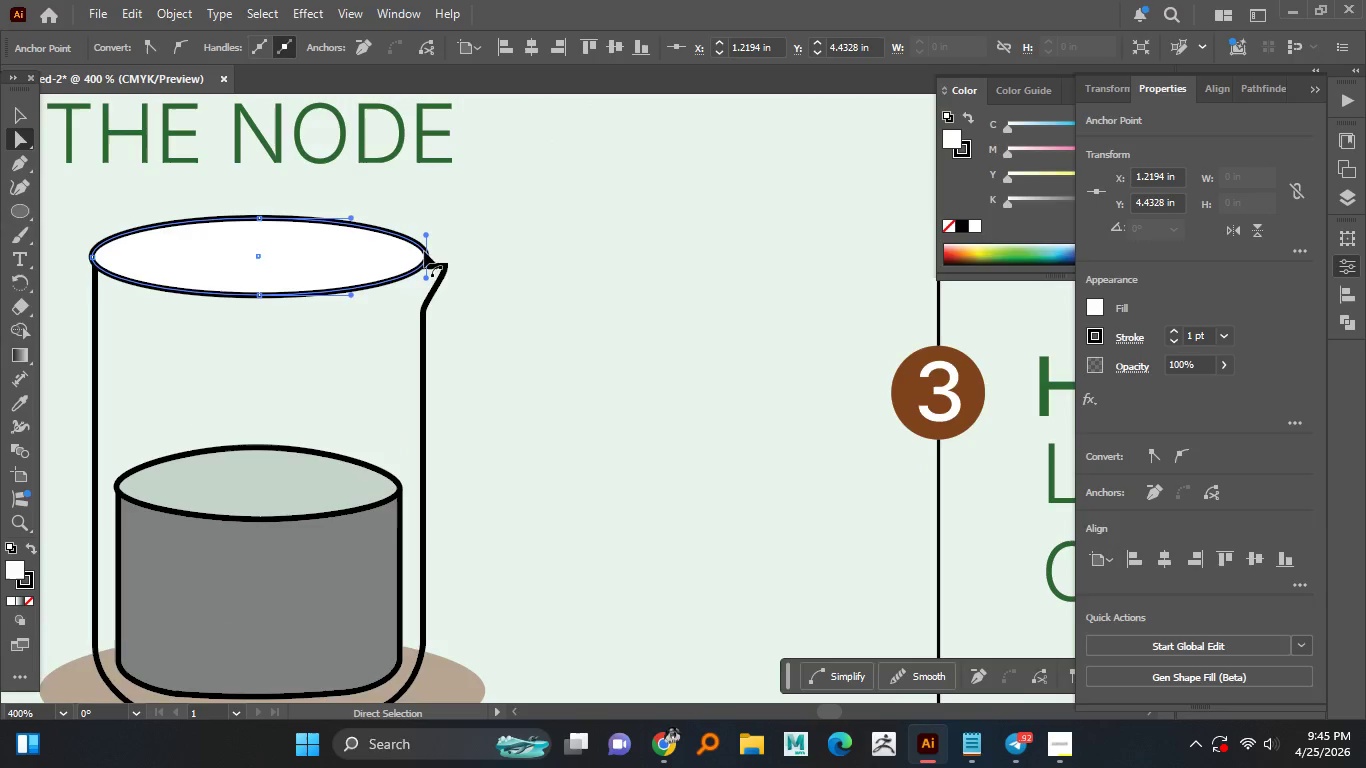 
hold_key(key=AltLeft, duration=0.45)
scroll: coordinate [428, 268], scroll_direction: up, amount: 2.0
 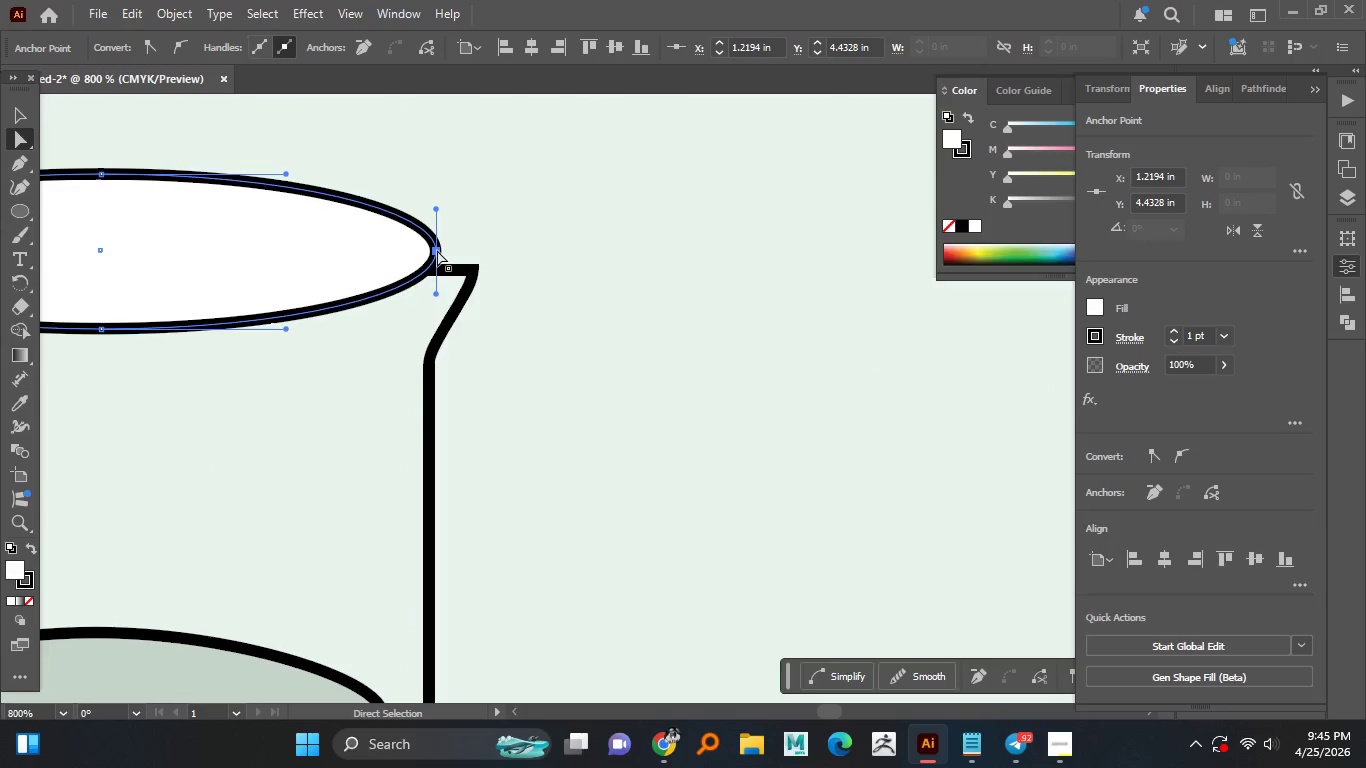 
left_click_drag(start_coordinate=[437, 250], to_coordinate=[480, 254])
 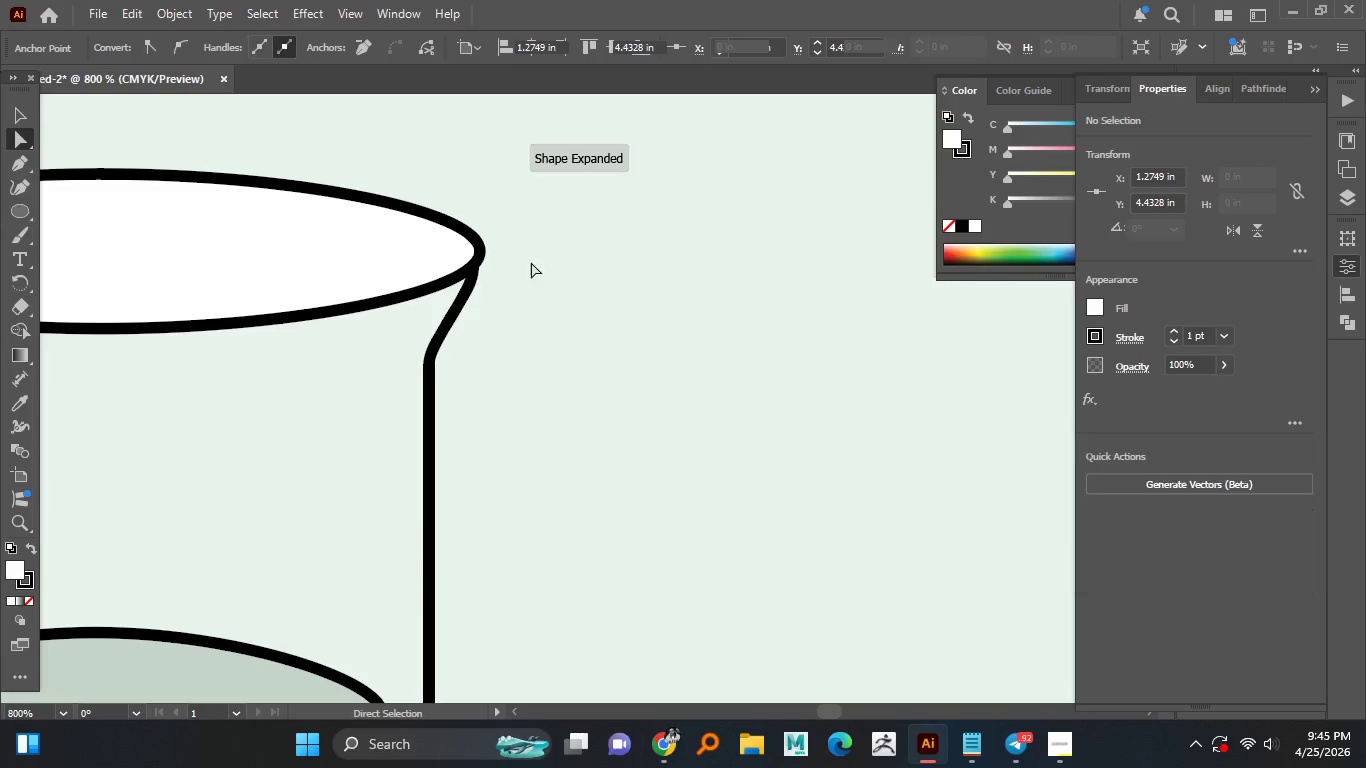 
hold_key(key=ShiftLeft, duration=1.36)
 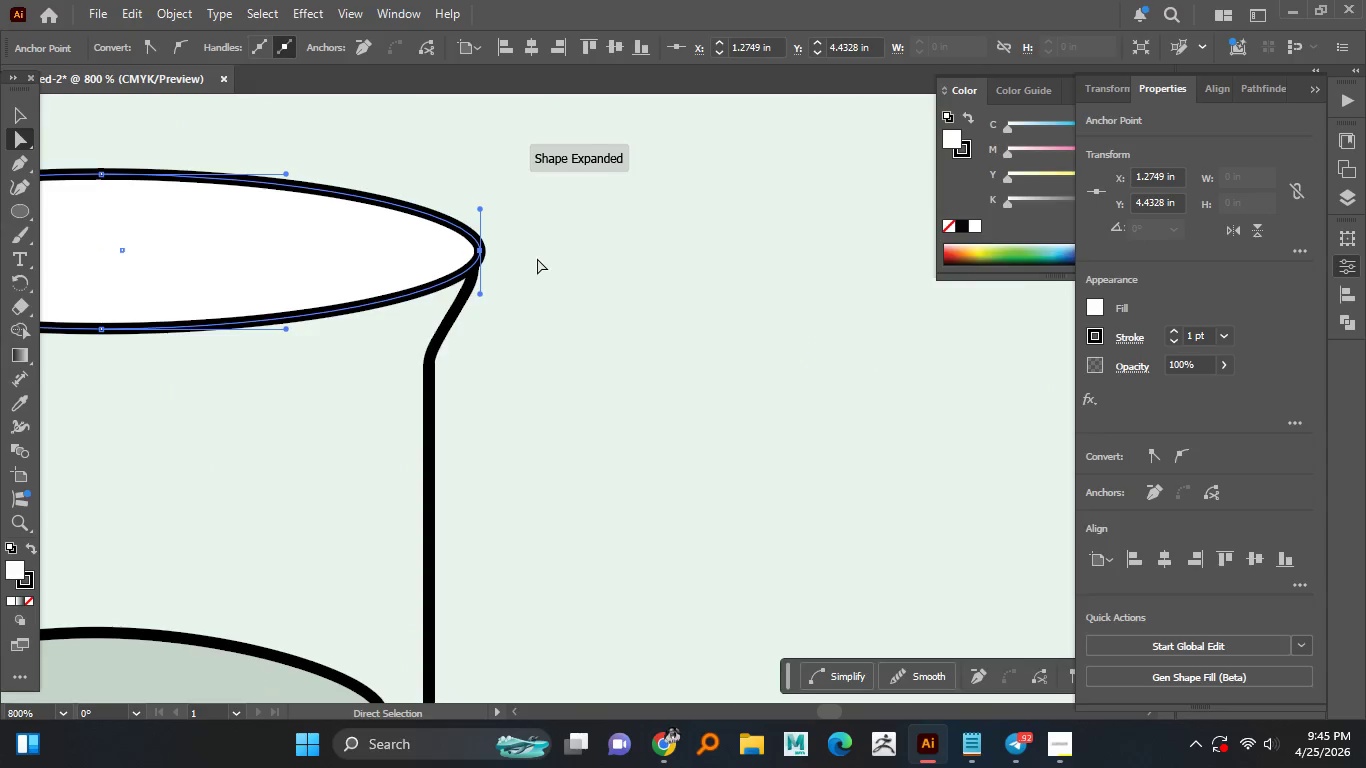 
left_click([537, 258])
 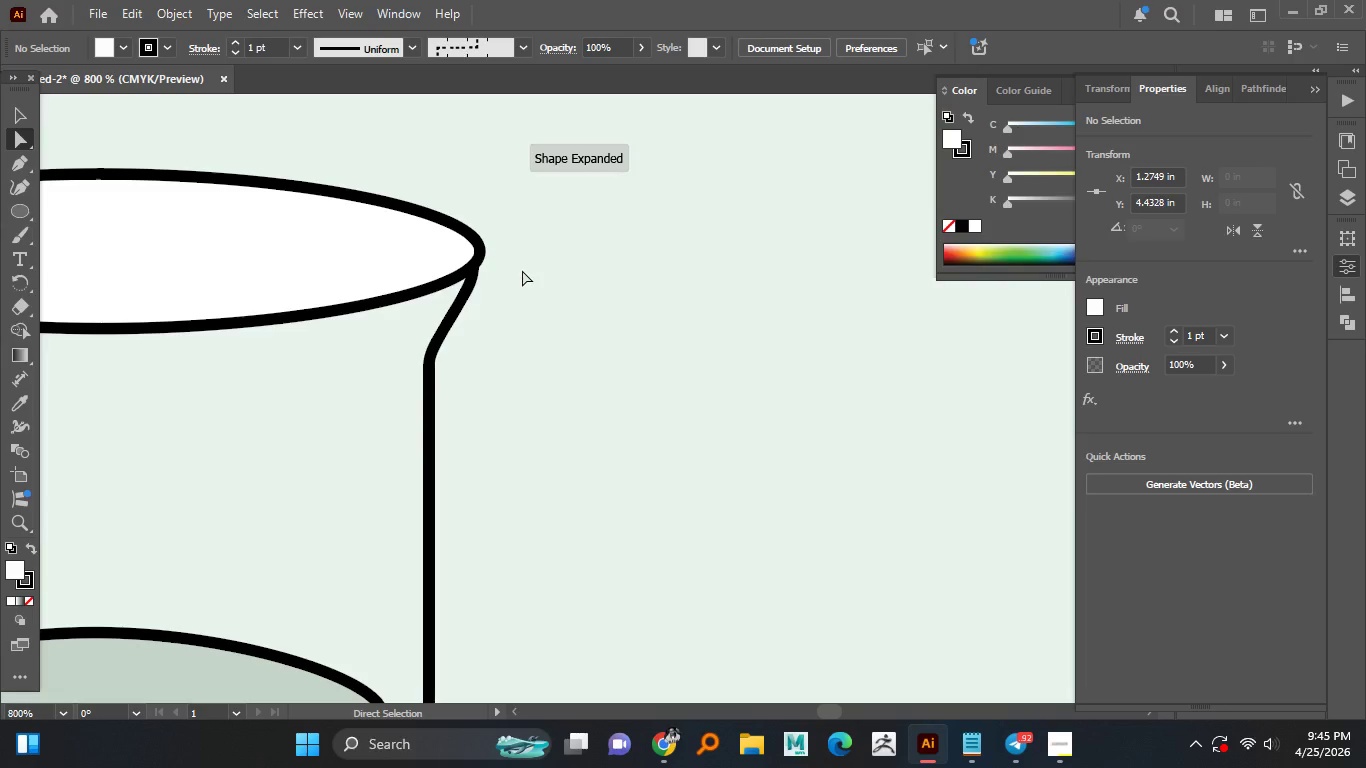 
hold_key(key=AltLeft, duration=1.08)
left_click([473, 276])
 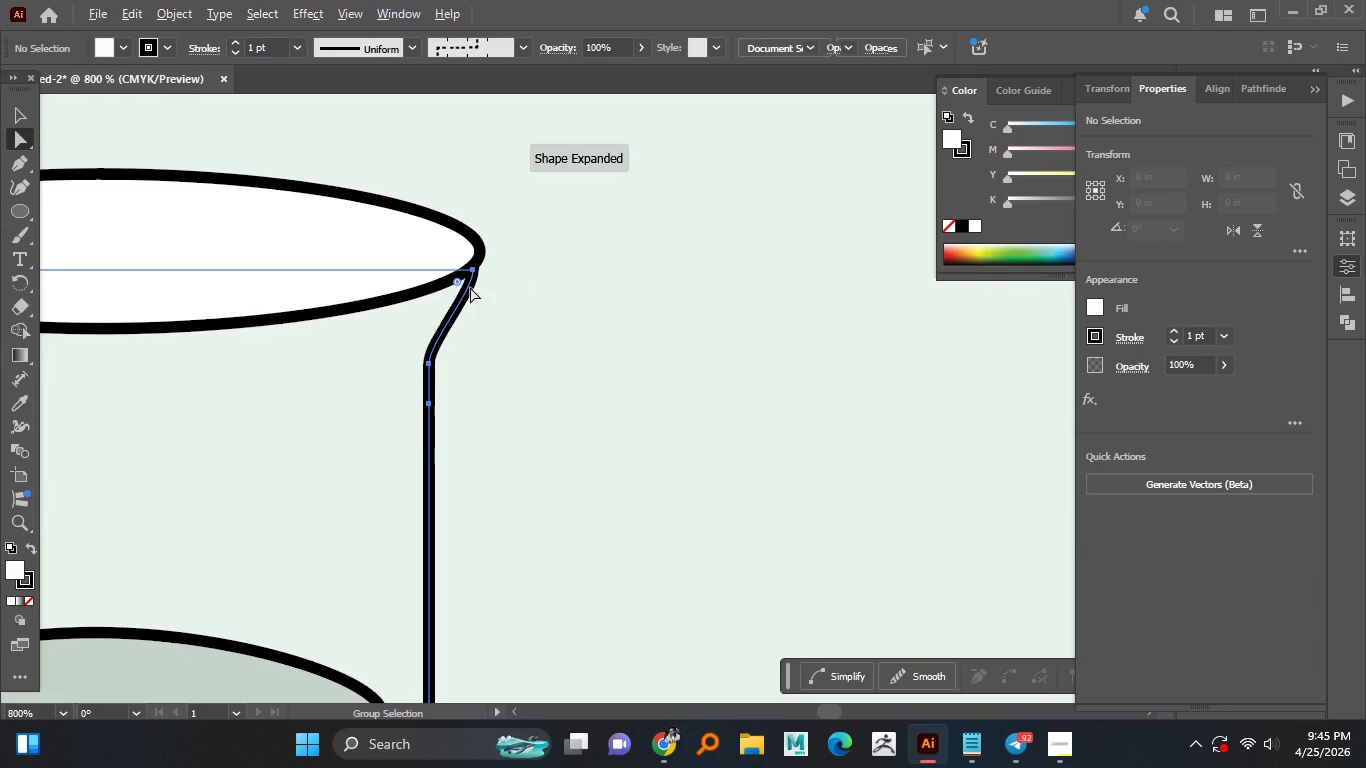 
double_click([470, 287])
 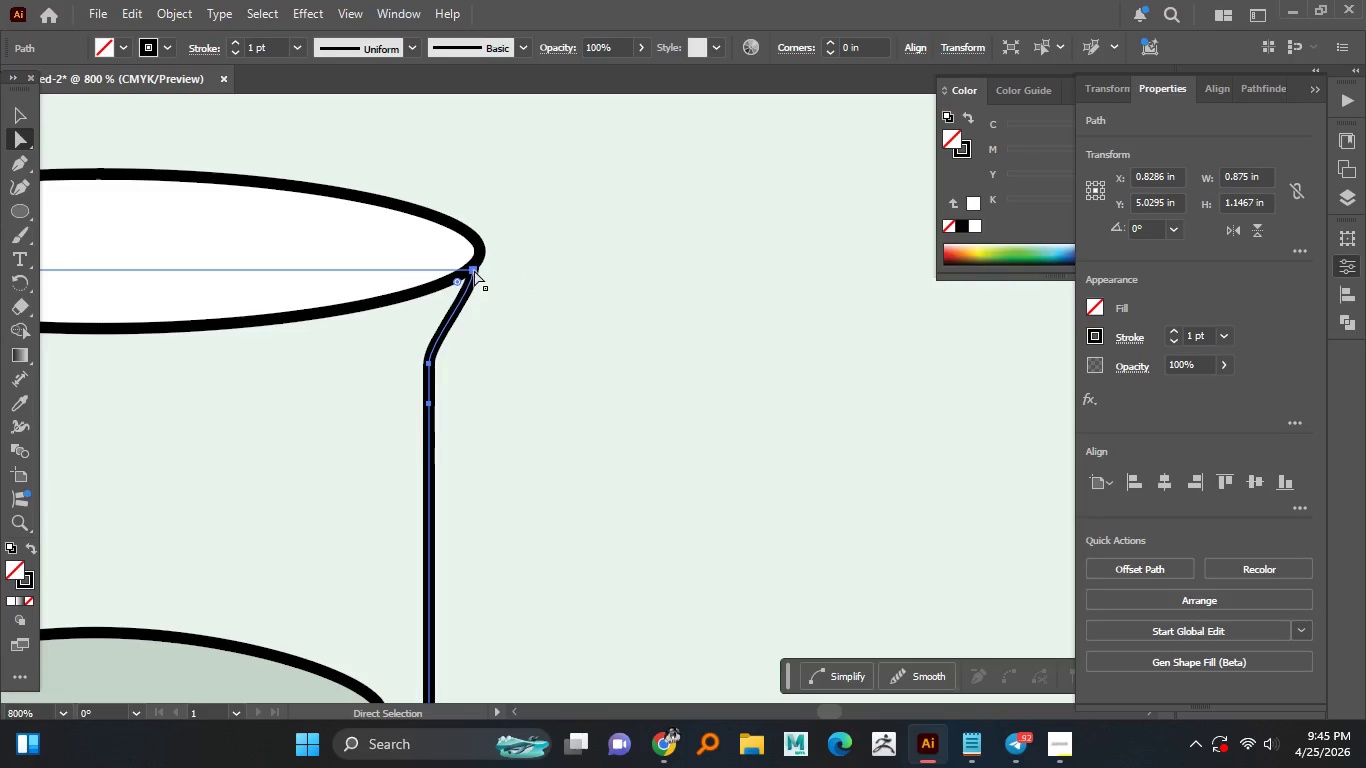 
left_click_drag(start_coordinate=[474, 270], to_coordinate=[482, 260])
 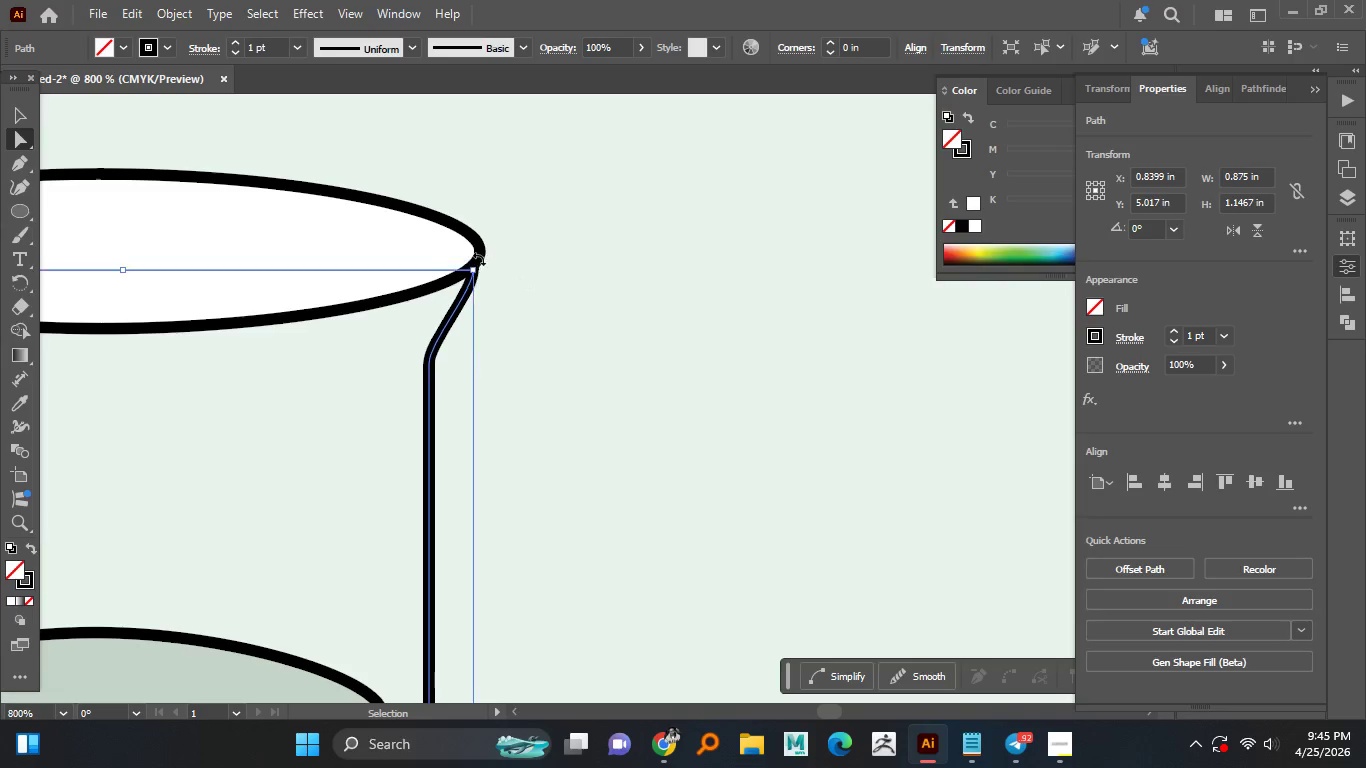 
hold_key(key=ShiftLeft, duration=0.38)
 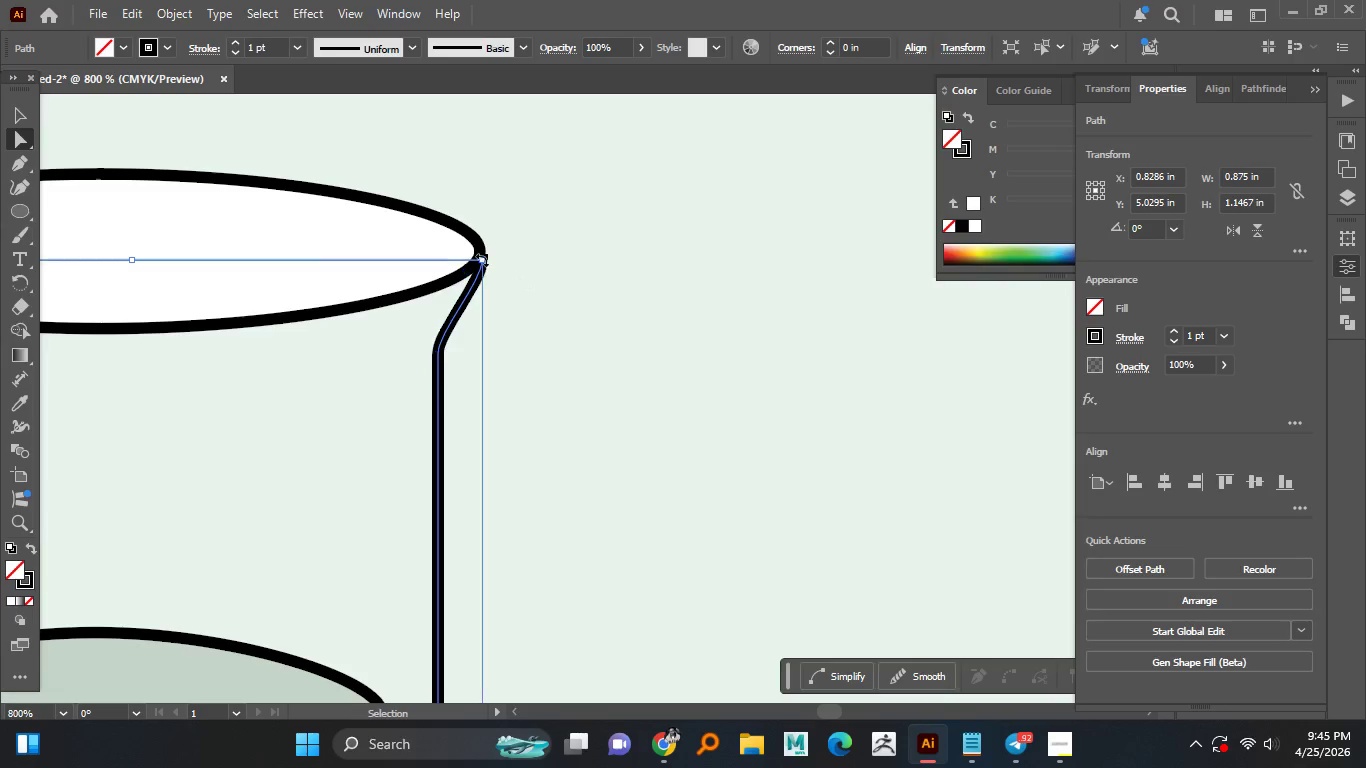 
key(Control+Z)
 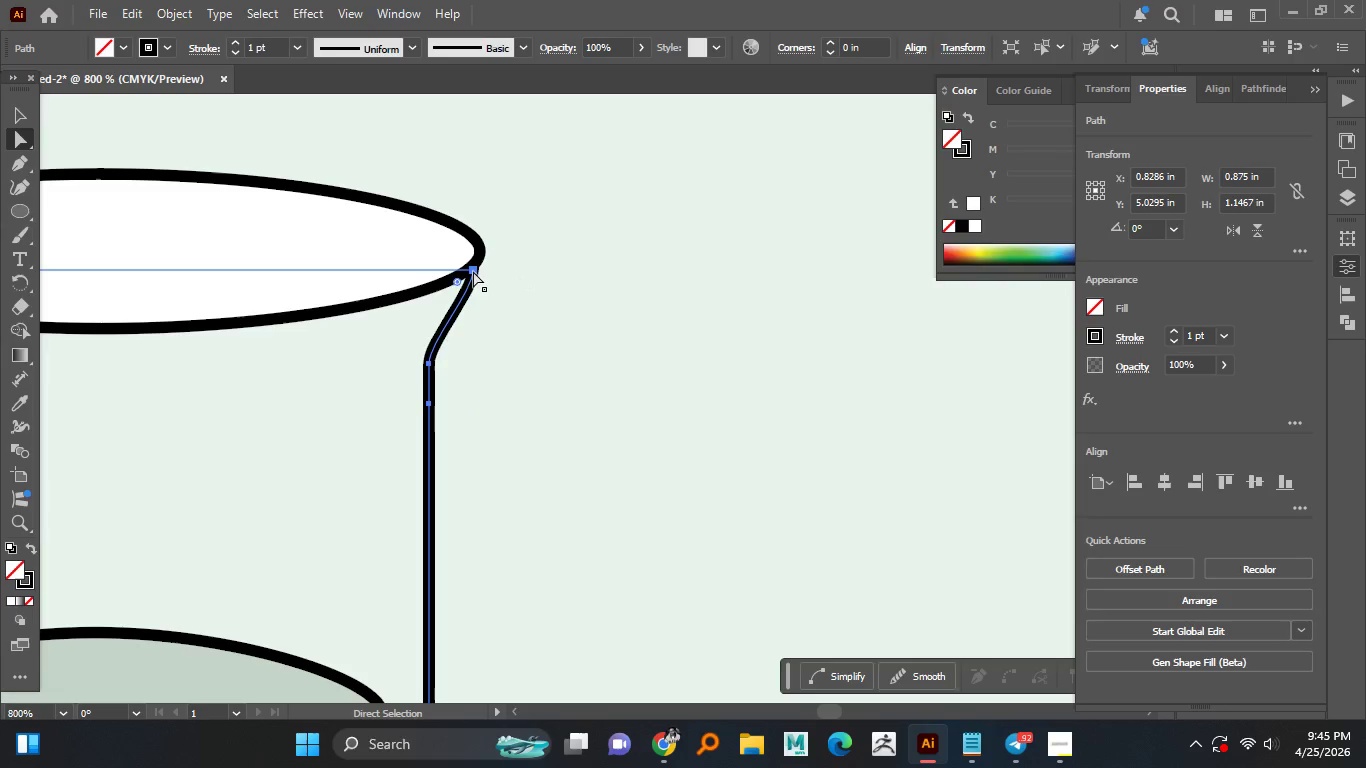 
left_click([473, 271])
 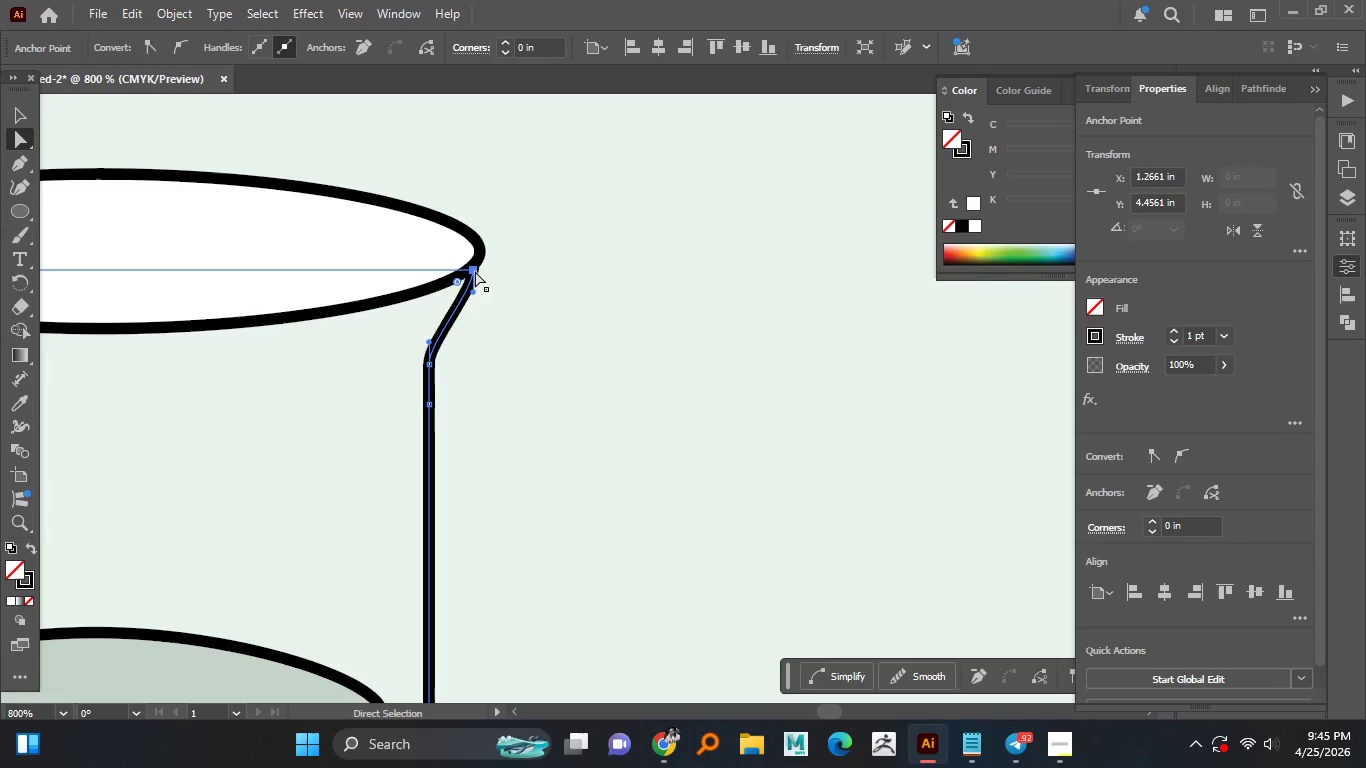 
left_click_drag(start_coordinate=[476, 270], to_coordinate=[477, 255])
 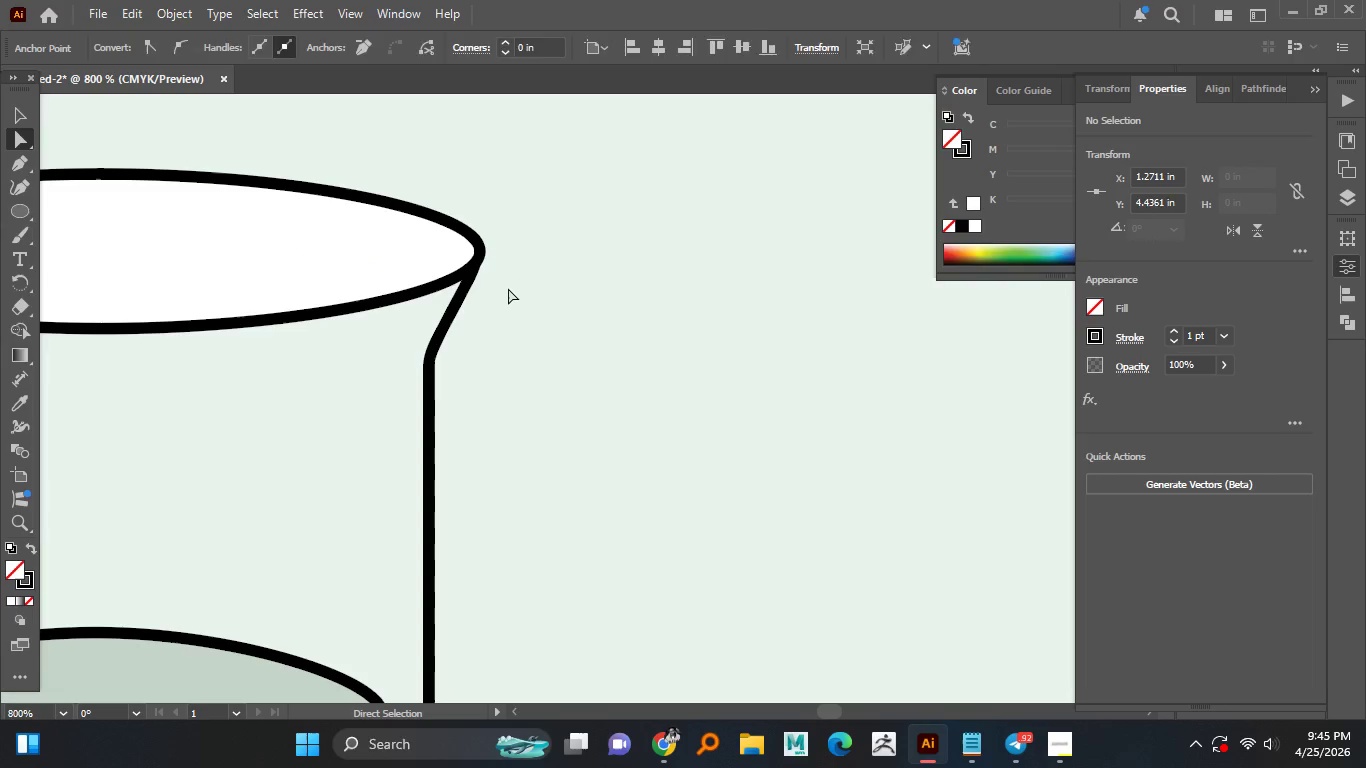 
hold_key(key=ShiftLeft, duration=1.52)
 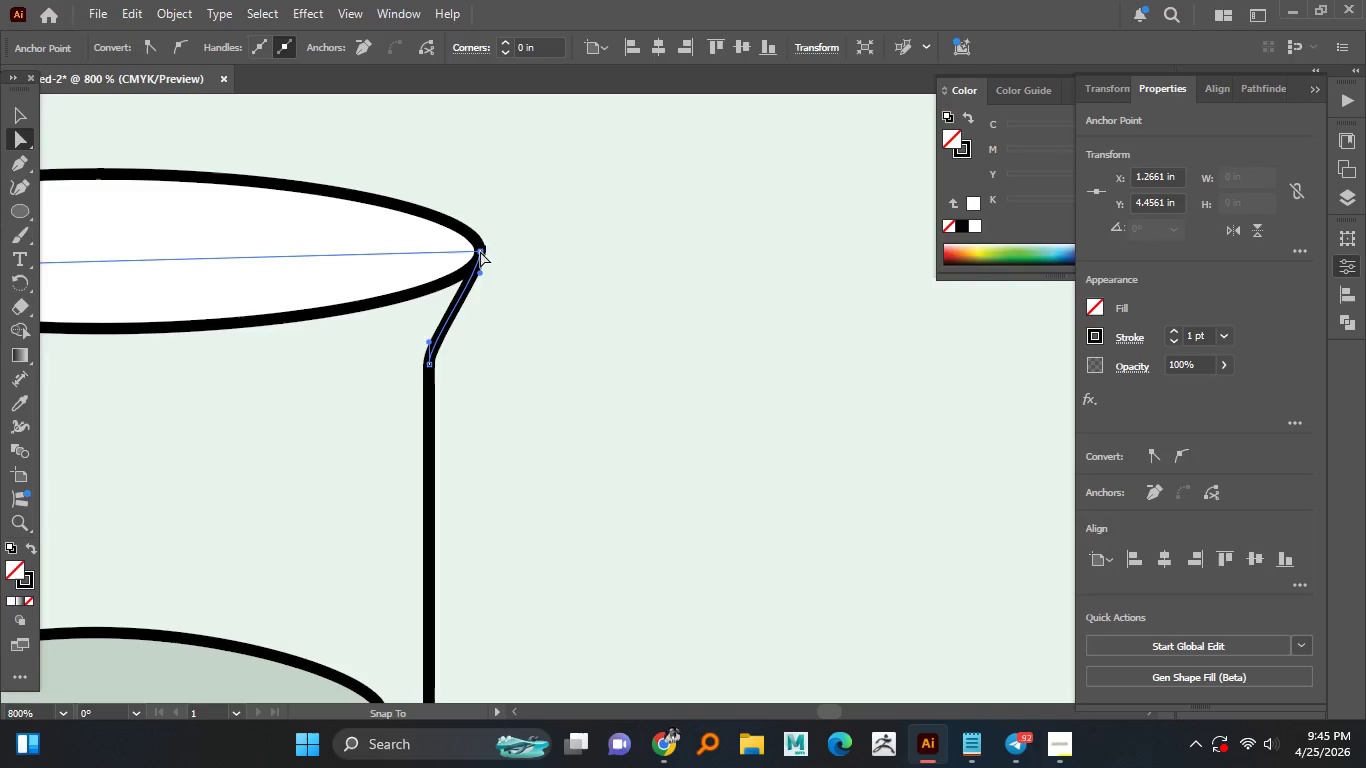 
key(Shift+ShiftLeft)
 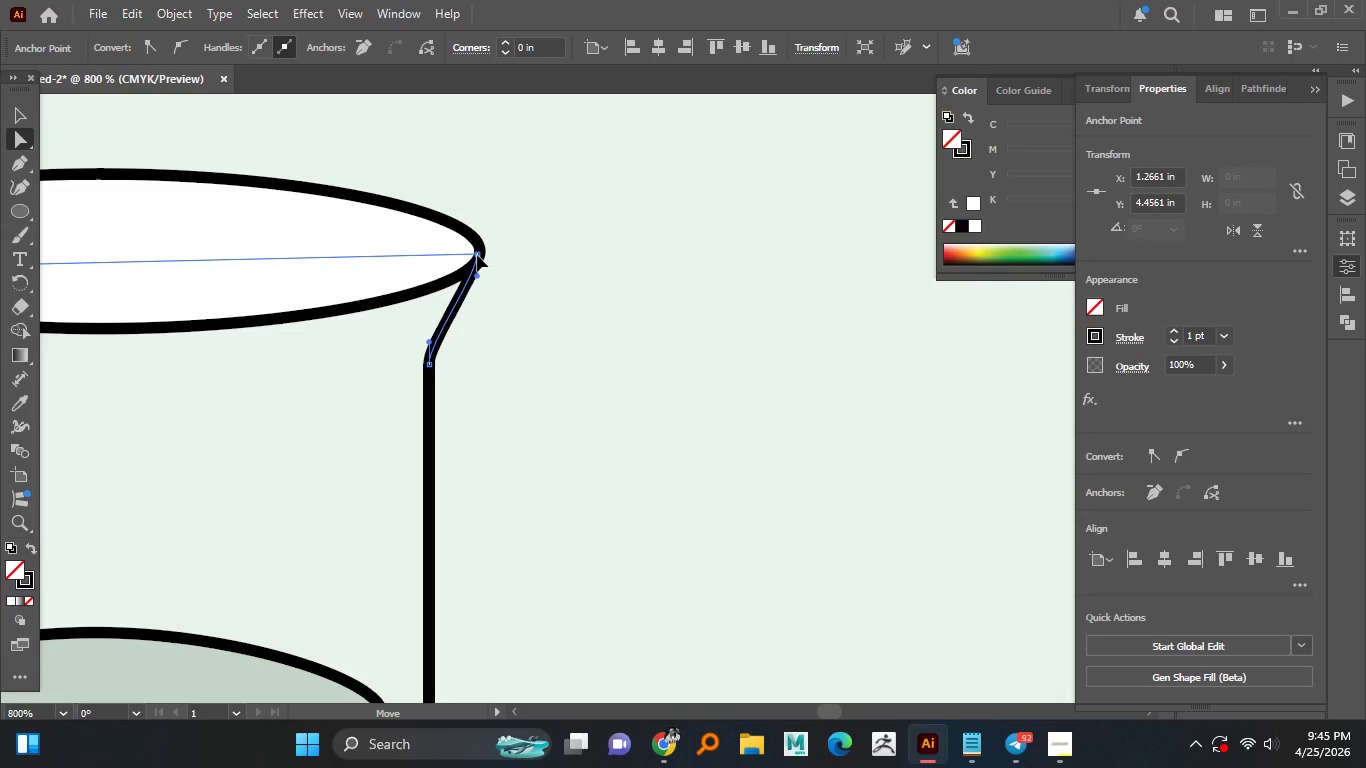 
left_click([508, 257])
 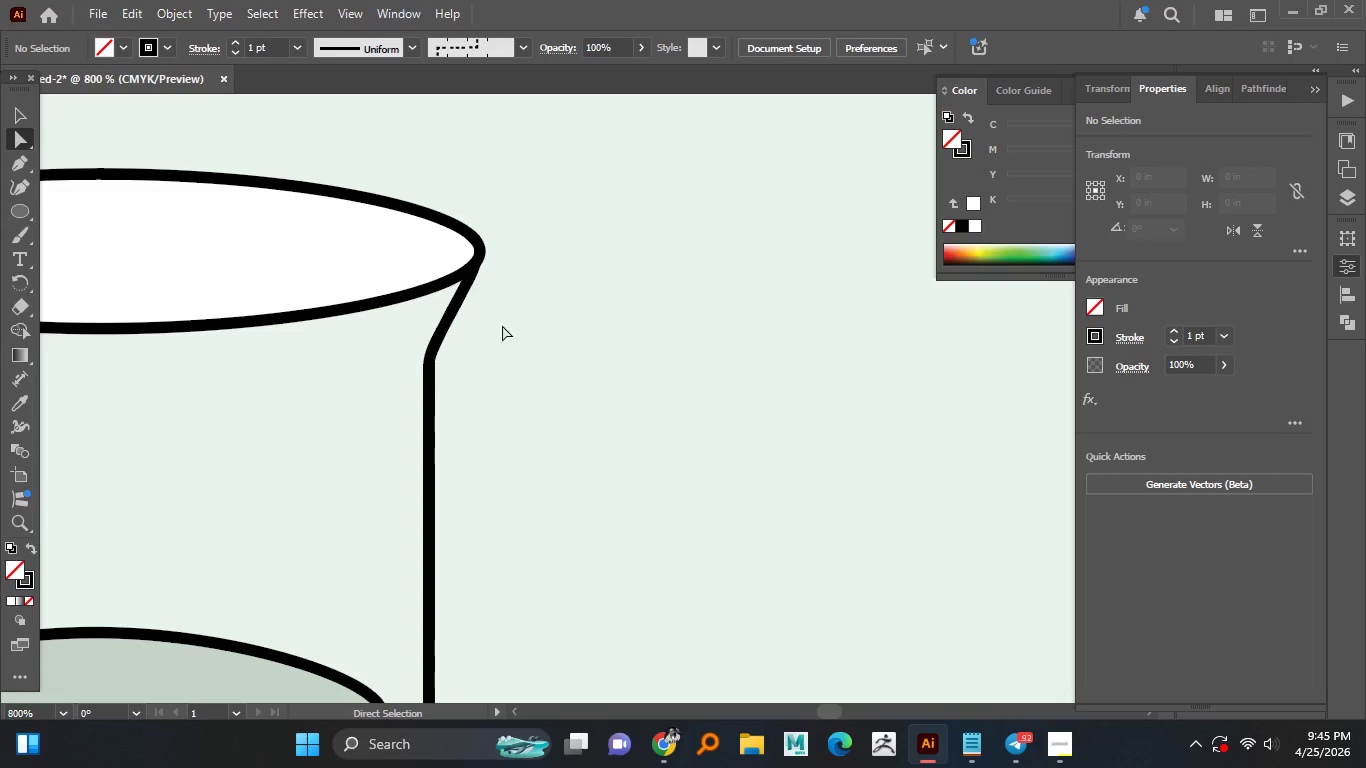 
hold_key(key=AltLeft, duration=1.51)
scroll: coordinate [489, 330], scroll_direction: down, amount: 4.0
 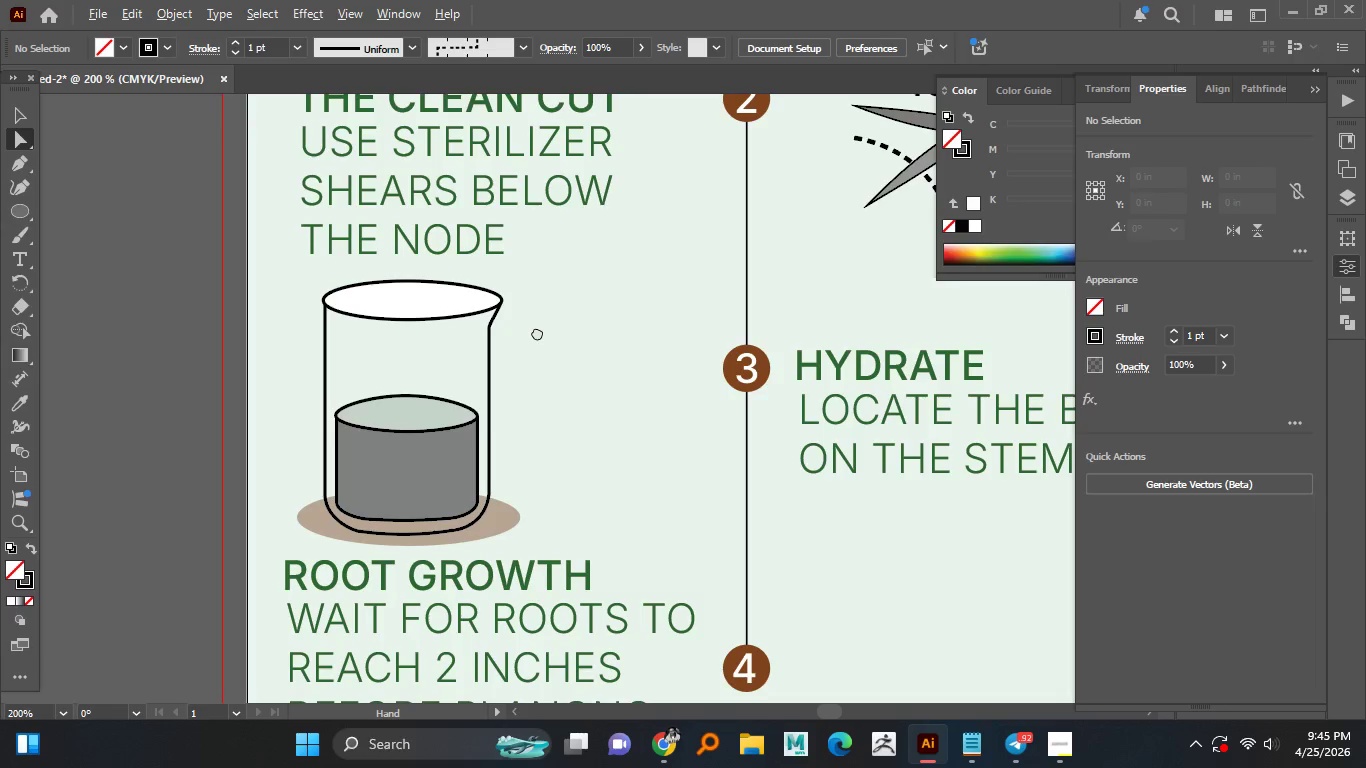 
hold_key(key=AltLeft, duration=1.5)
 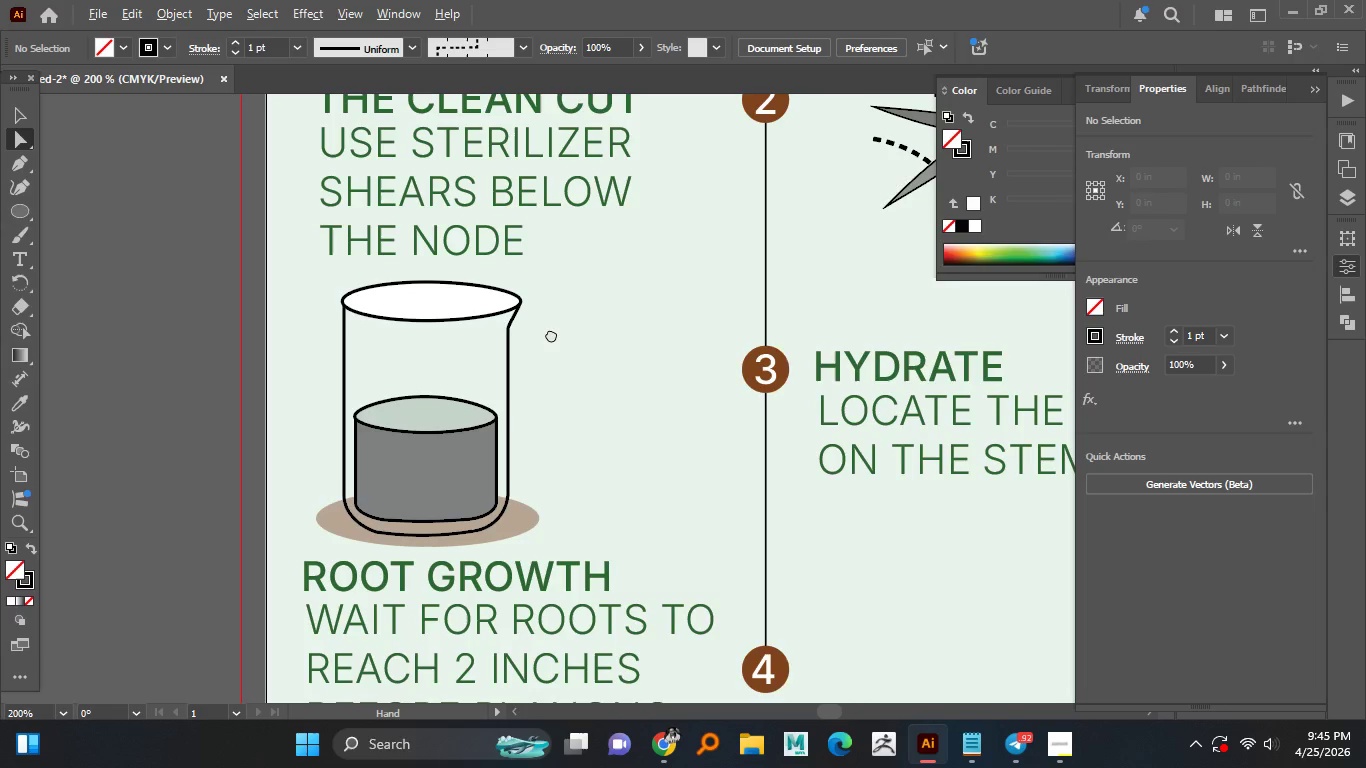 
hold_key(key=AltLeft, duration=1.5)
 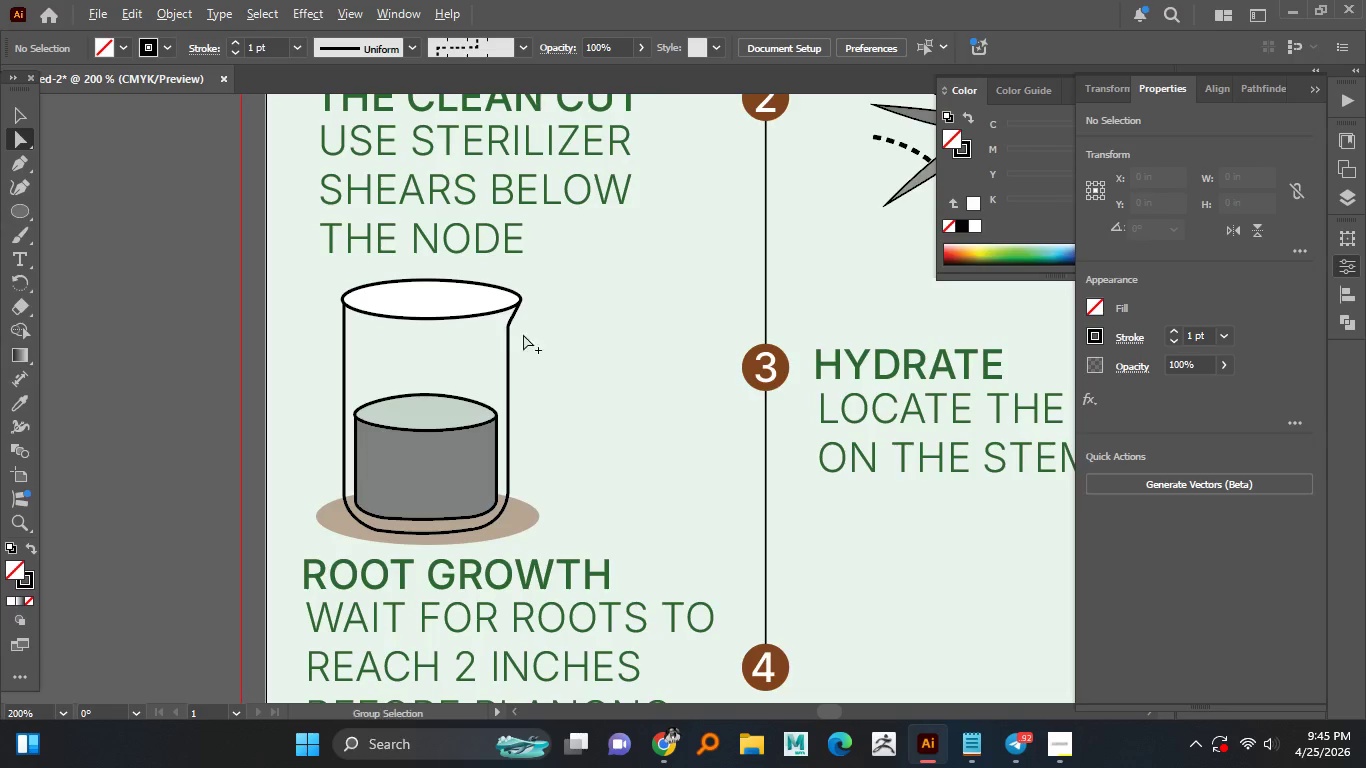 
hold_key(key=AltLeft, duration=1.22)
scroll: coordinate [448, 334], scroll_direction: up, amount: 2.0
 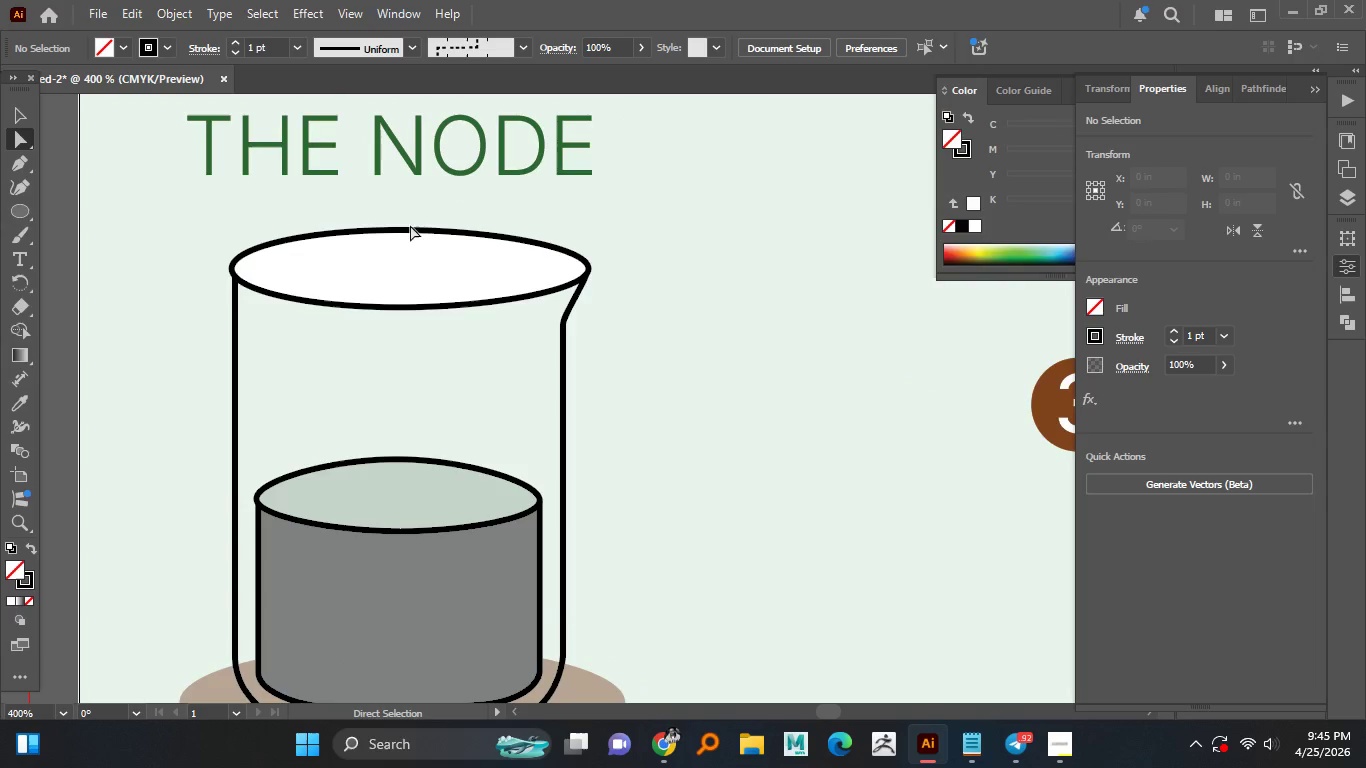 
double_click([405, 229])
 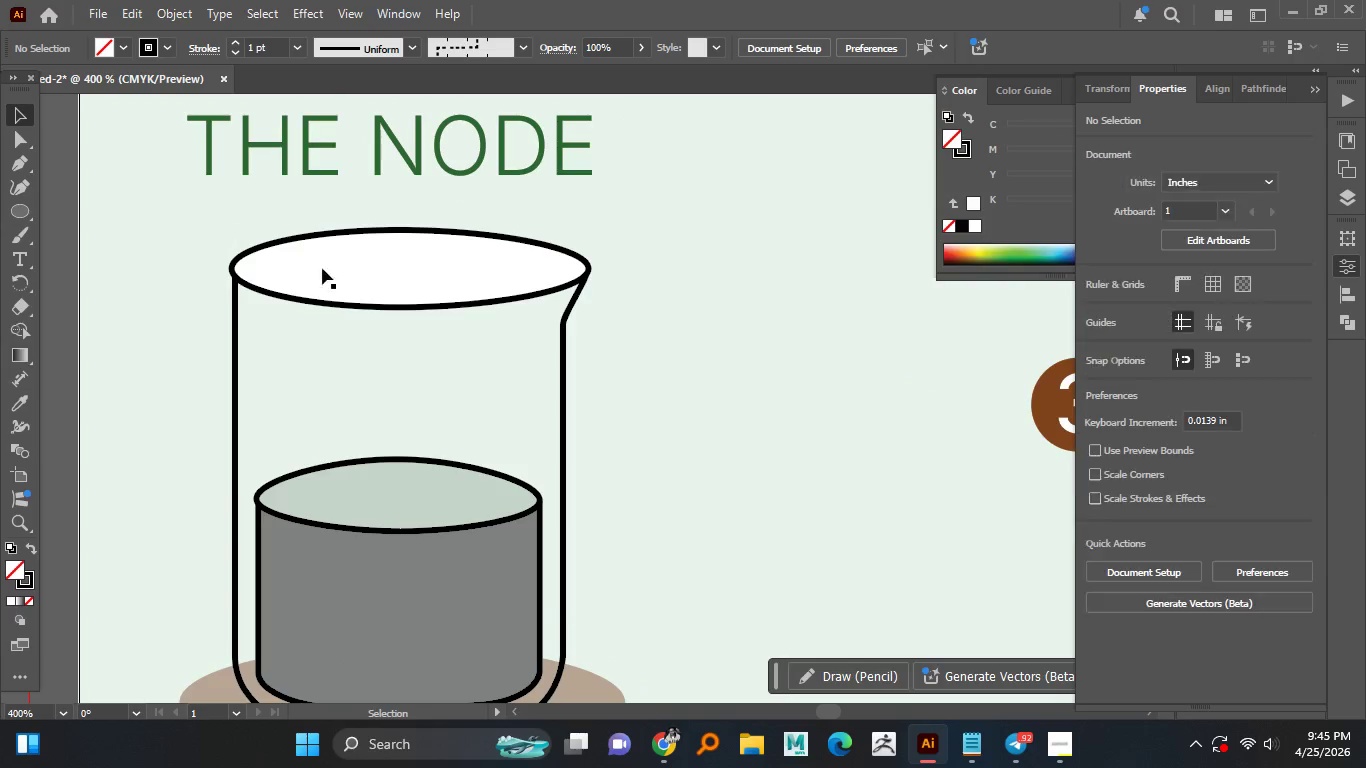 
left_click_drag(start_coordinate=[356, 217], to_coordinate=[395, 260])
 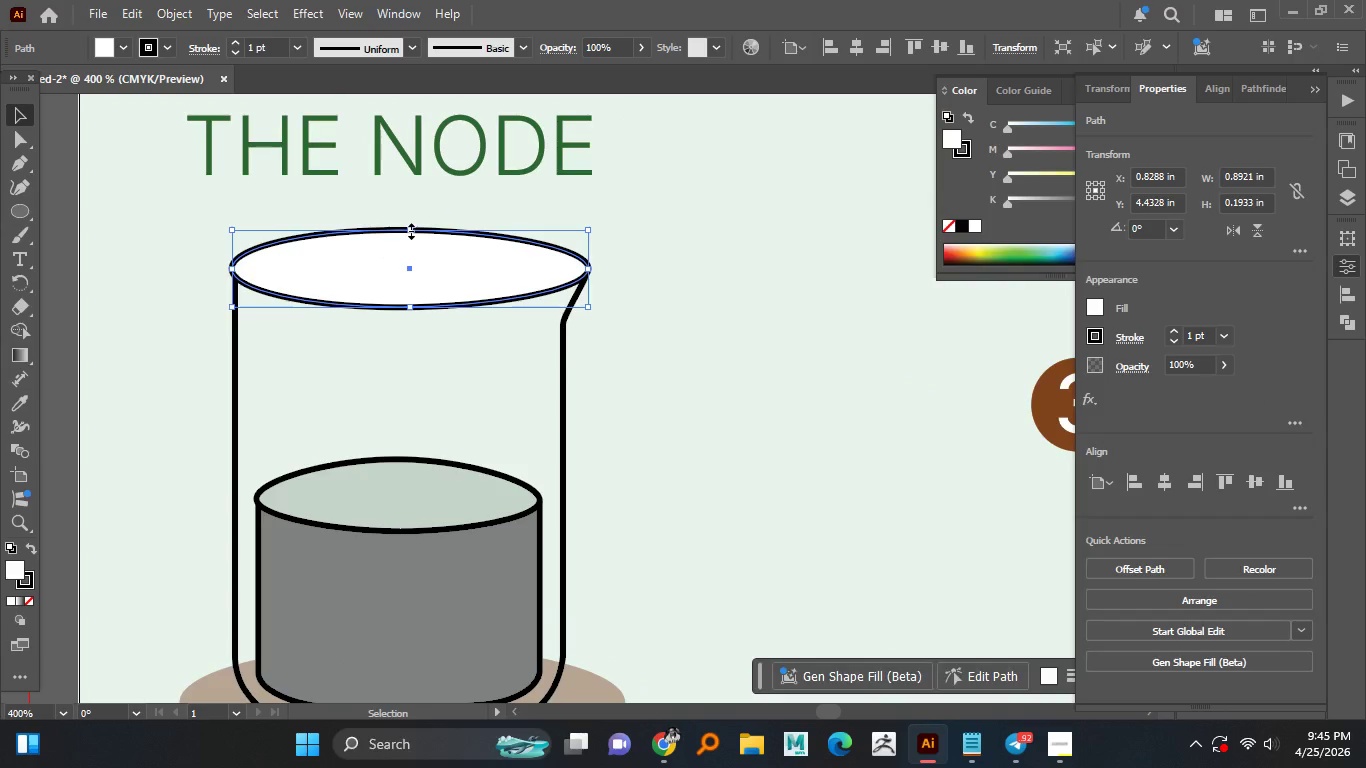 
left_click_drag(start_coordinate=[409, 229], to_coordinate=[413, 257])
 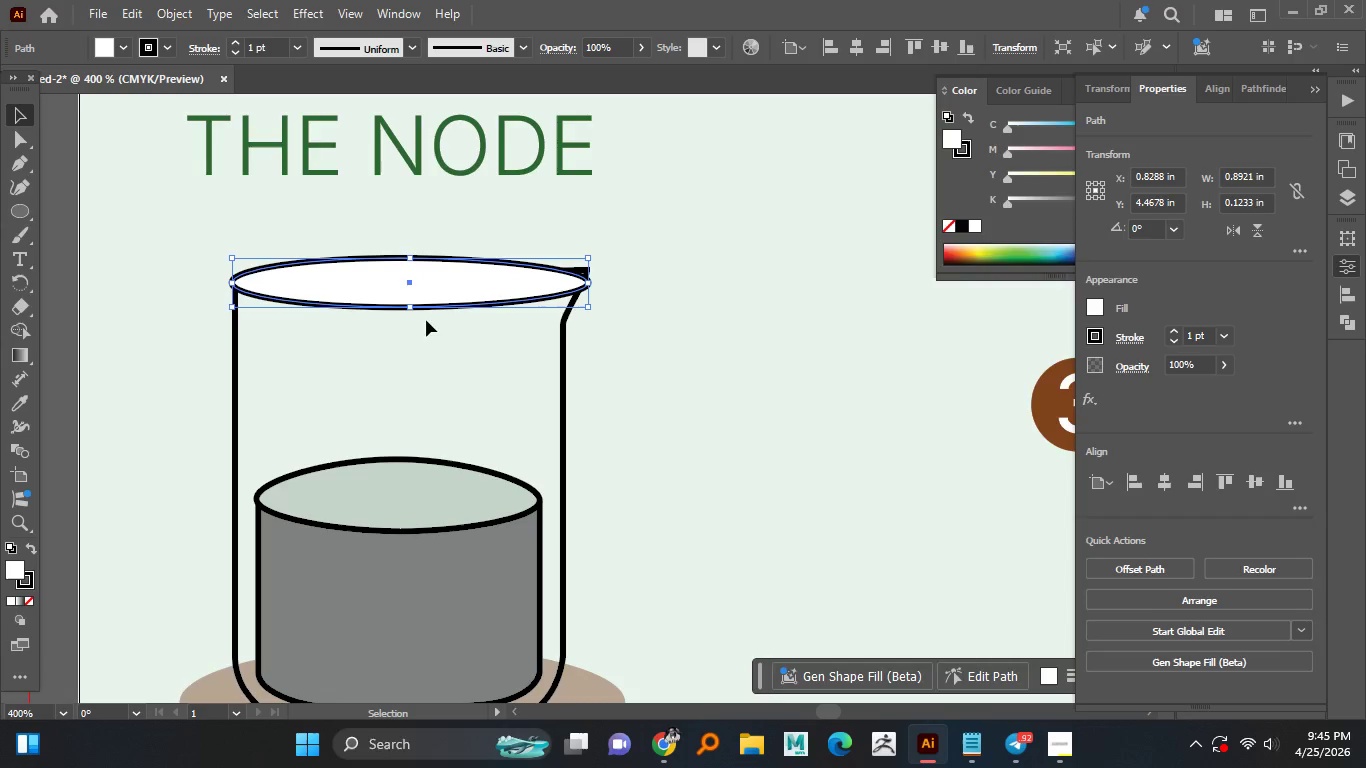 
hold_key(key=AltLeft, duration=0.47)
scroll: coordinate [435, 315], scroll_direction: up, amount: 1.0
 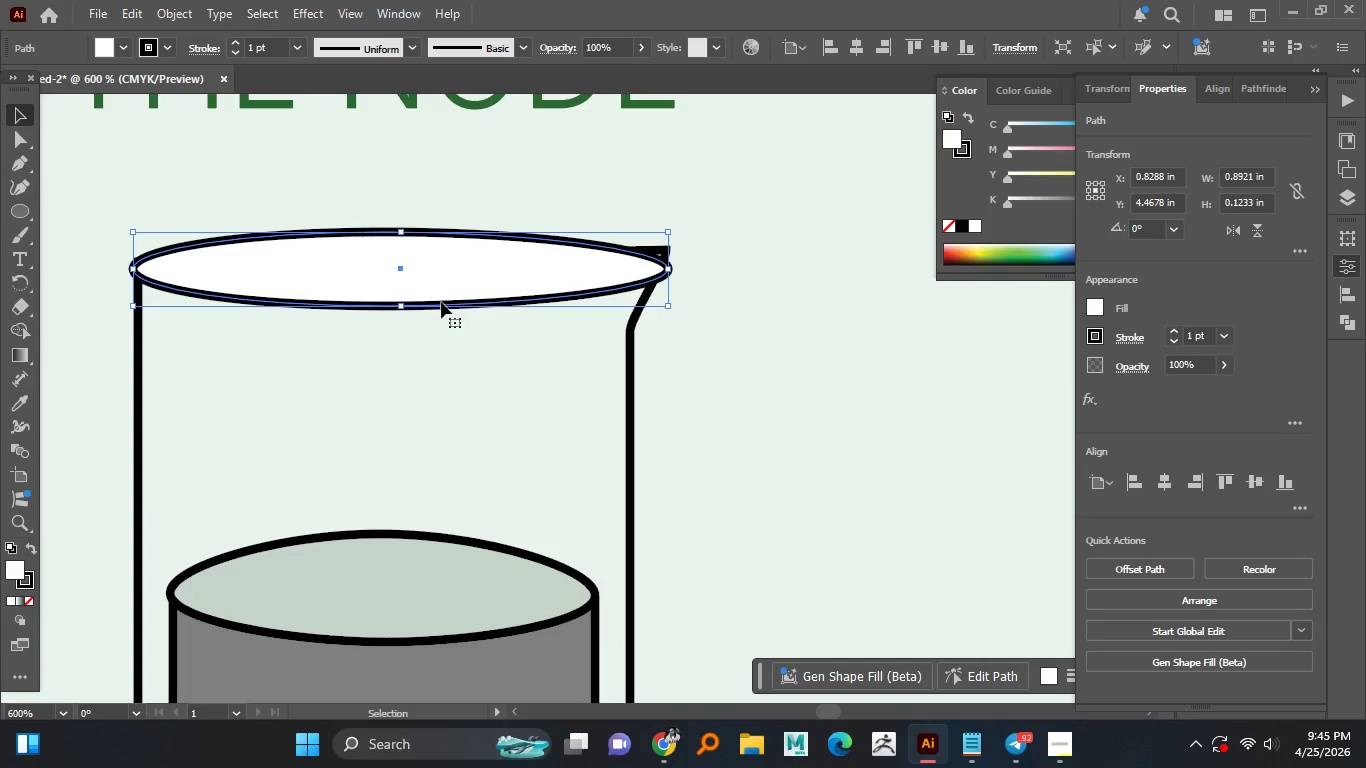 
left_click_drag(start_coordinate=[441, 302], to_coordinate=[441, 286])
 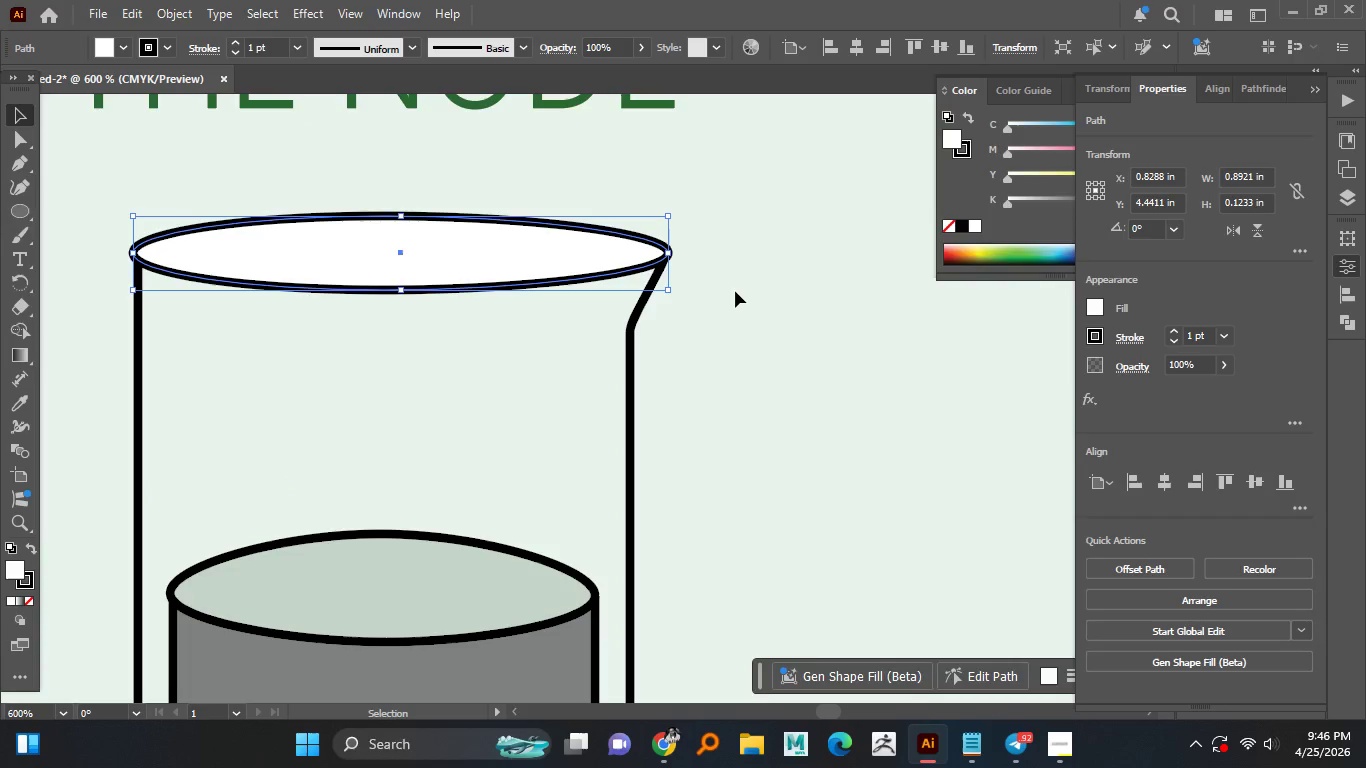 
left_click([738, 292])
 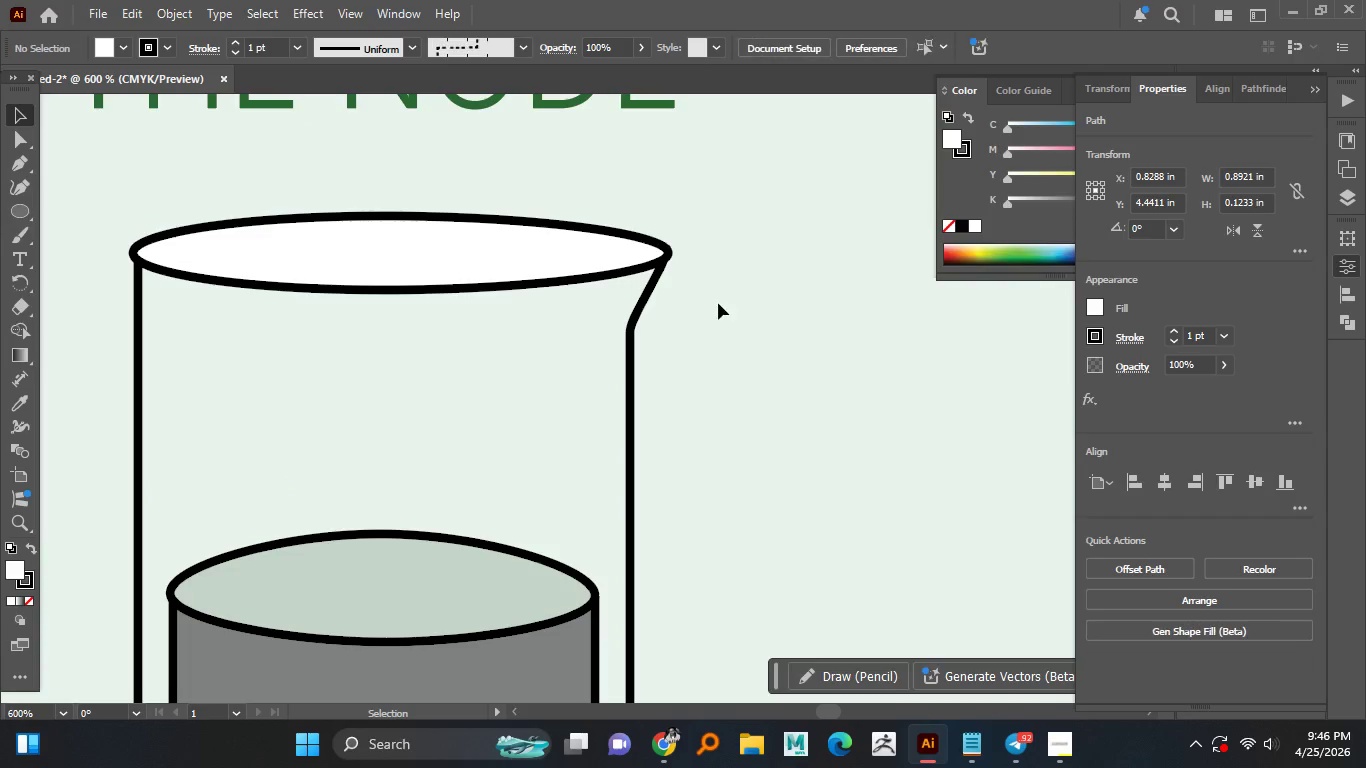 
hold_key(key=AltLeft, duration=0.88)
 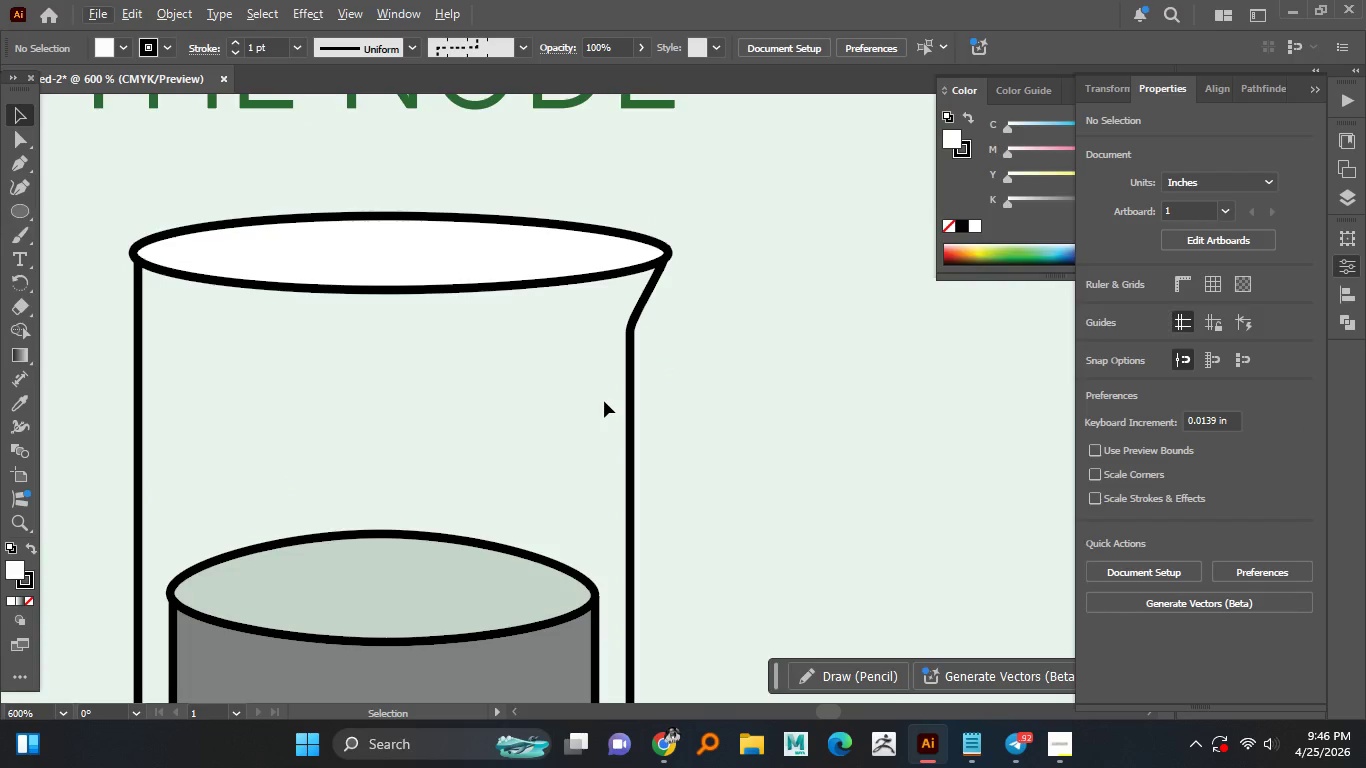 
hold_key(key=AltLeft, duration=1.5)
 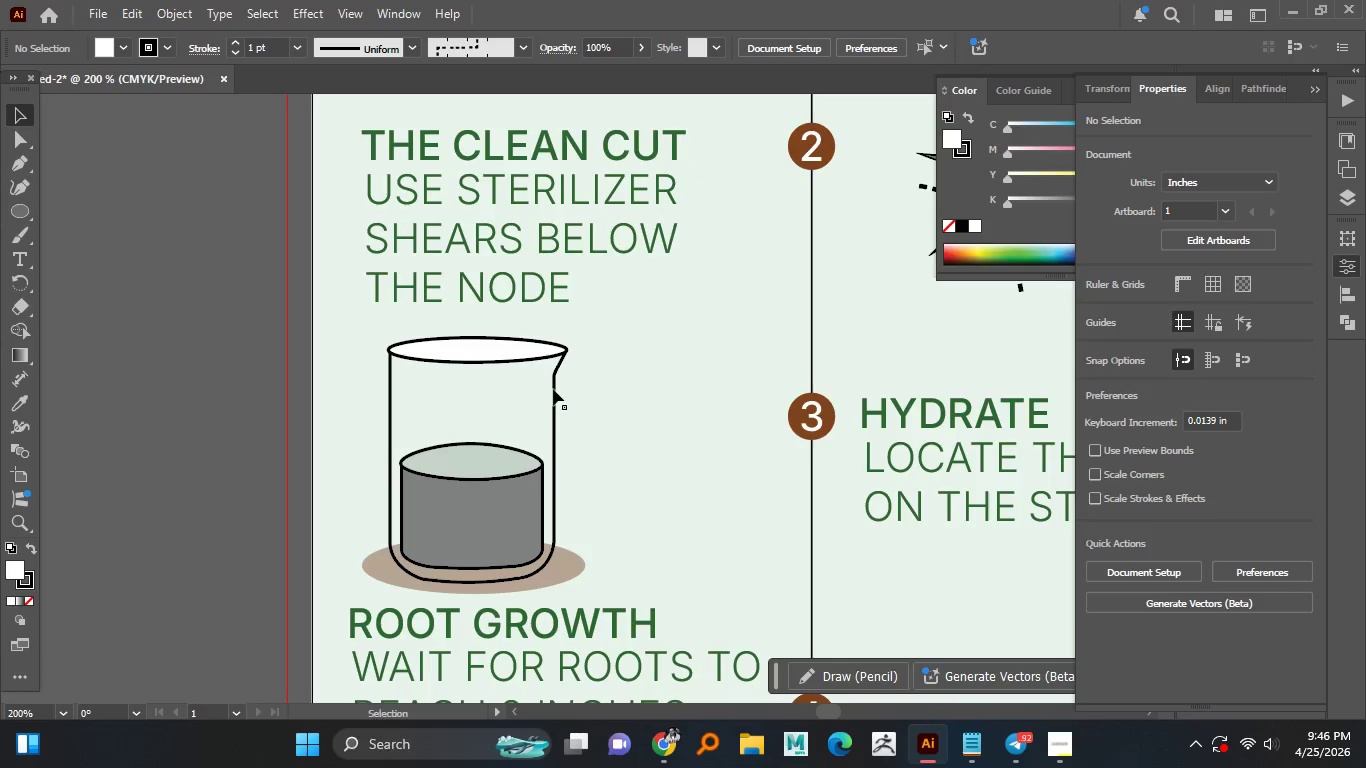 
hold_key(key=AltLeft, duration=0.64)
 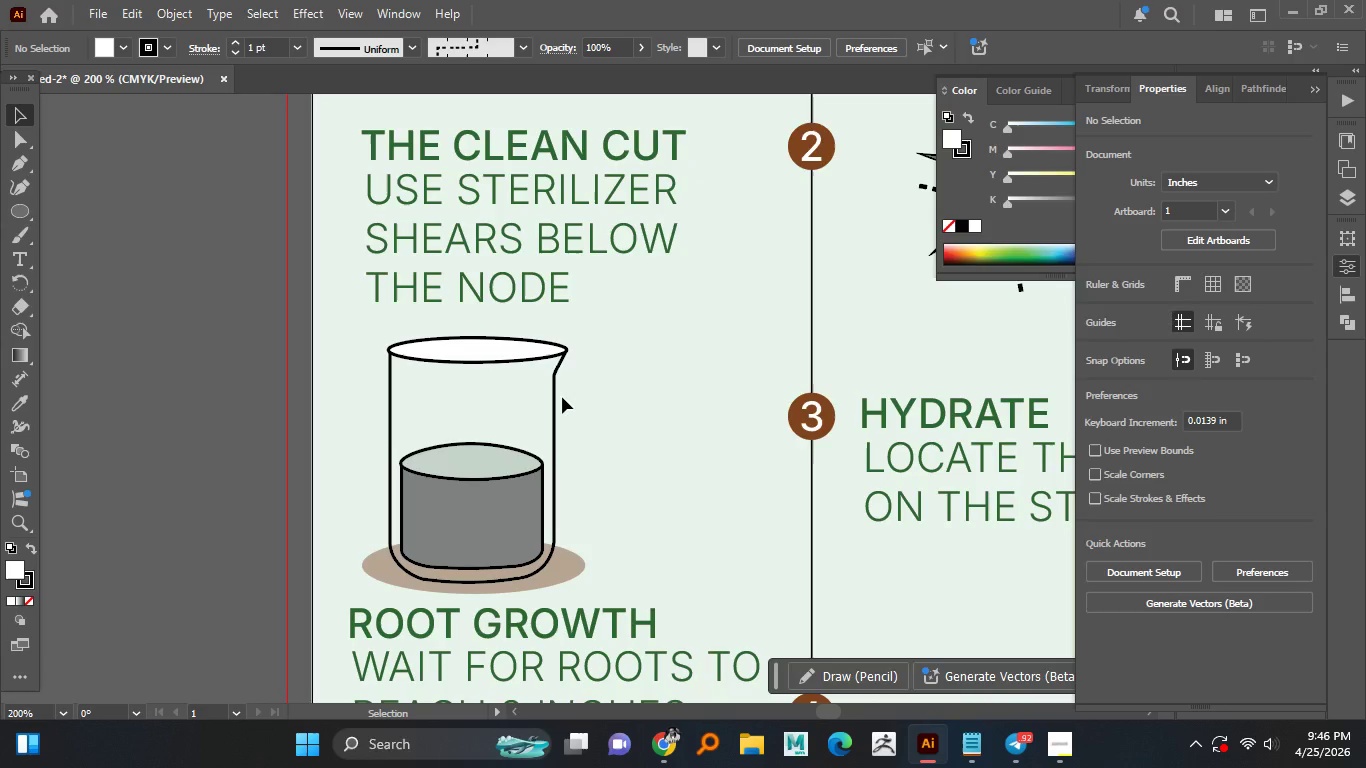 
scroll: coordinate [594, 408], scroll_direction: down, amount: 3.0
 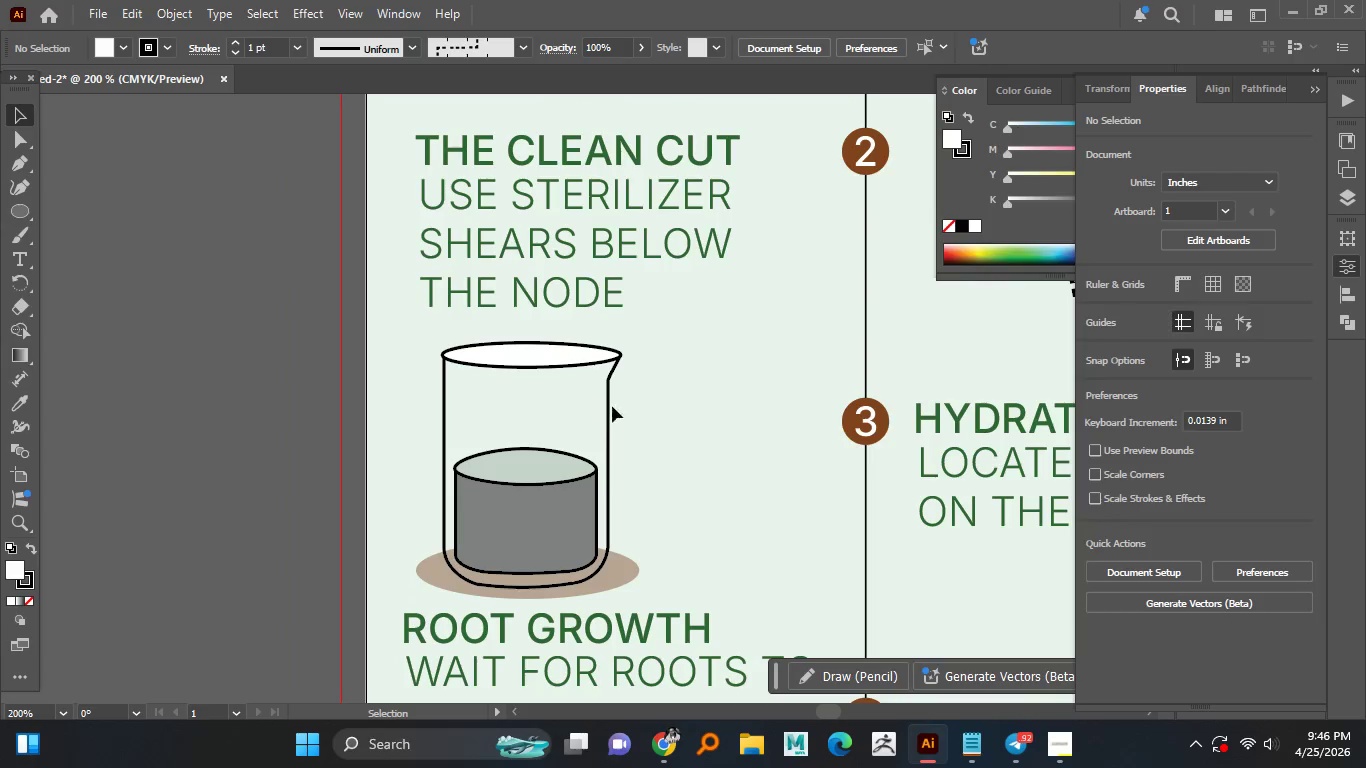 
wait(16.02)
 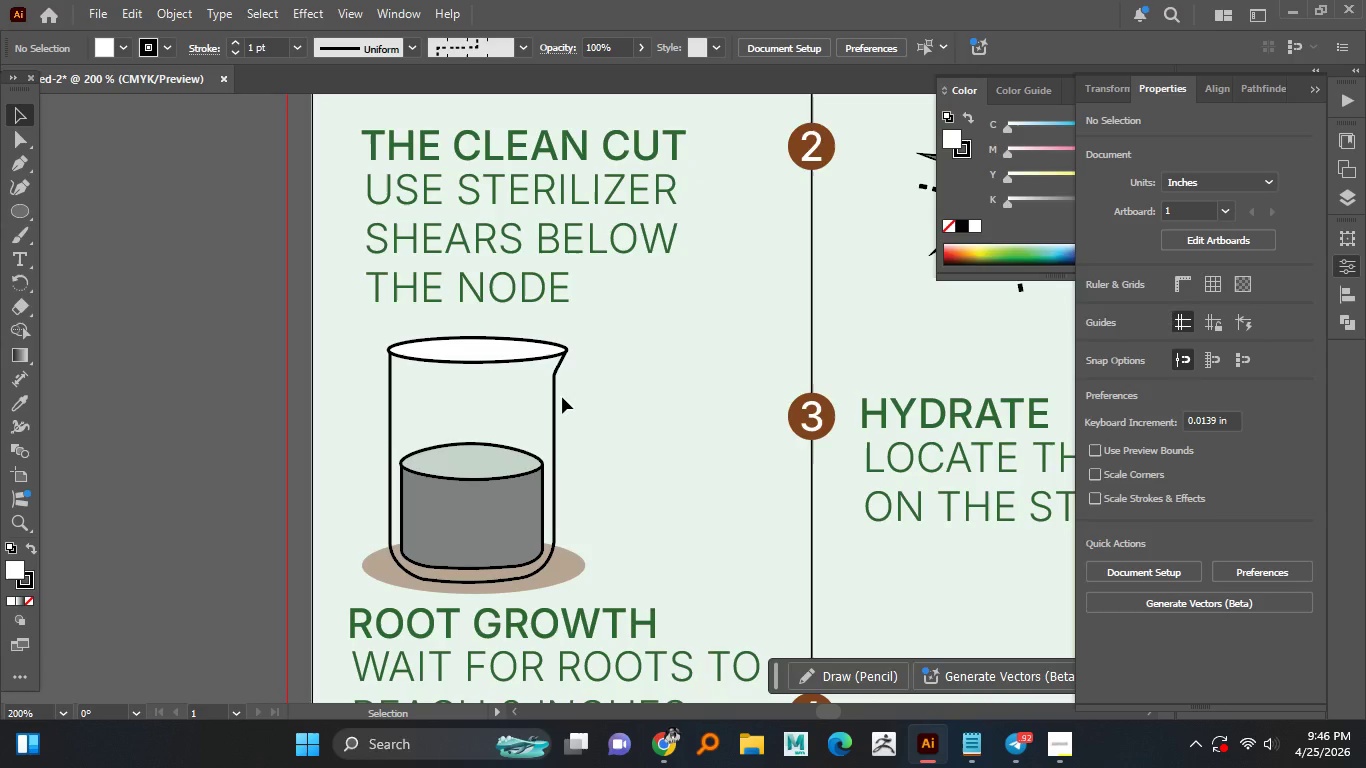 
right_click([19, 217])
 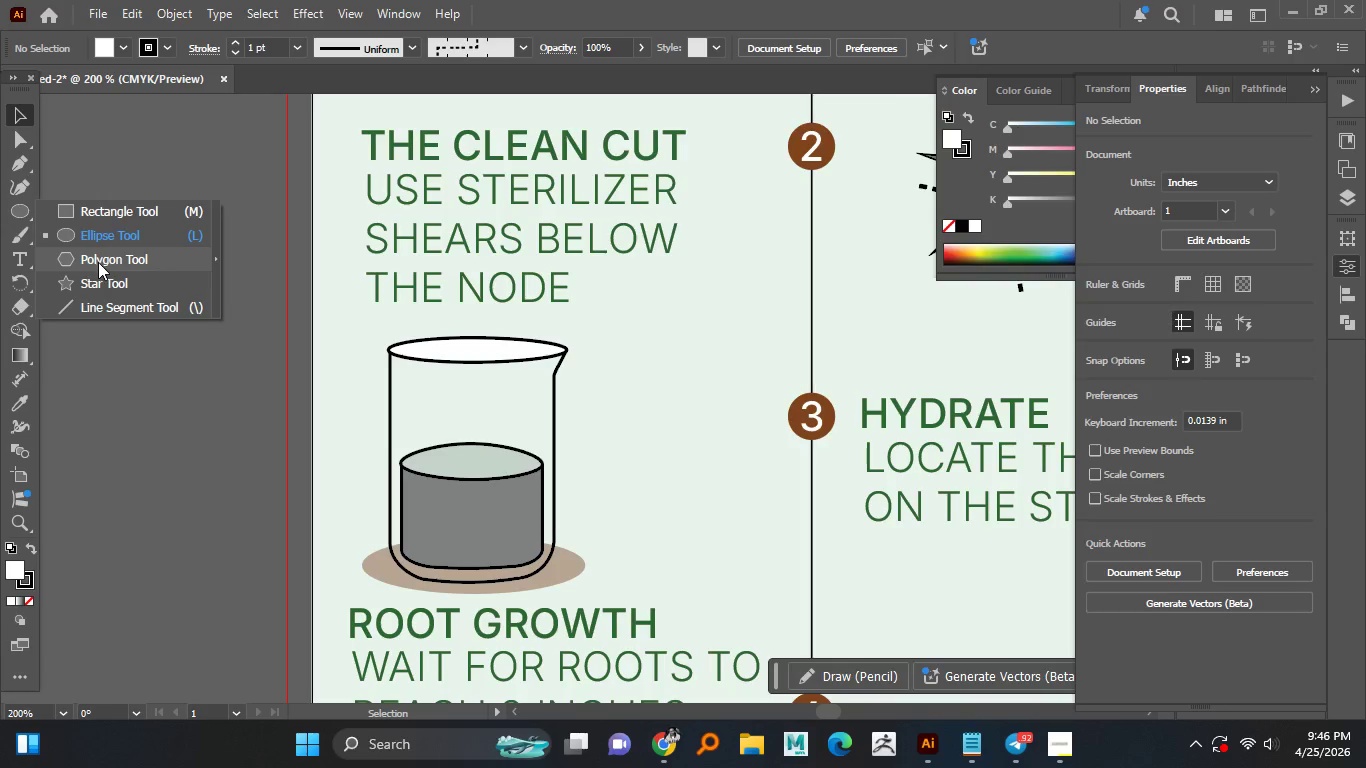 
left_click([624, 408])
 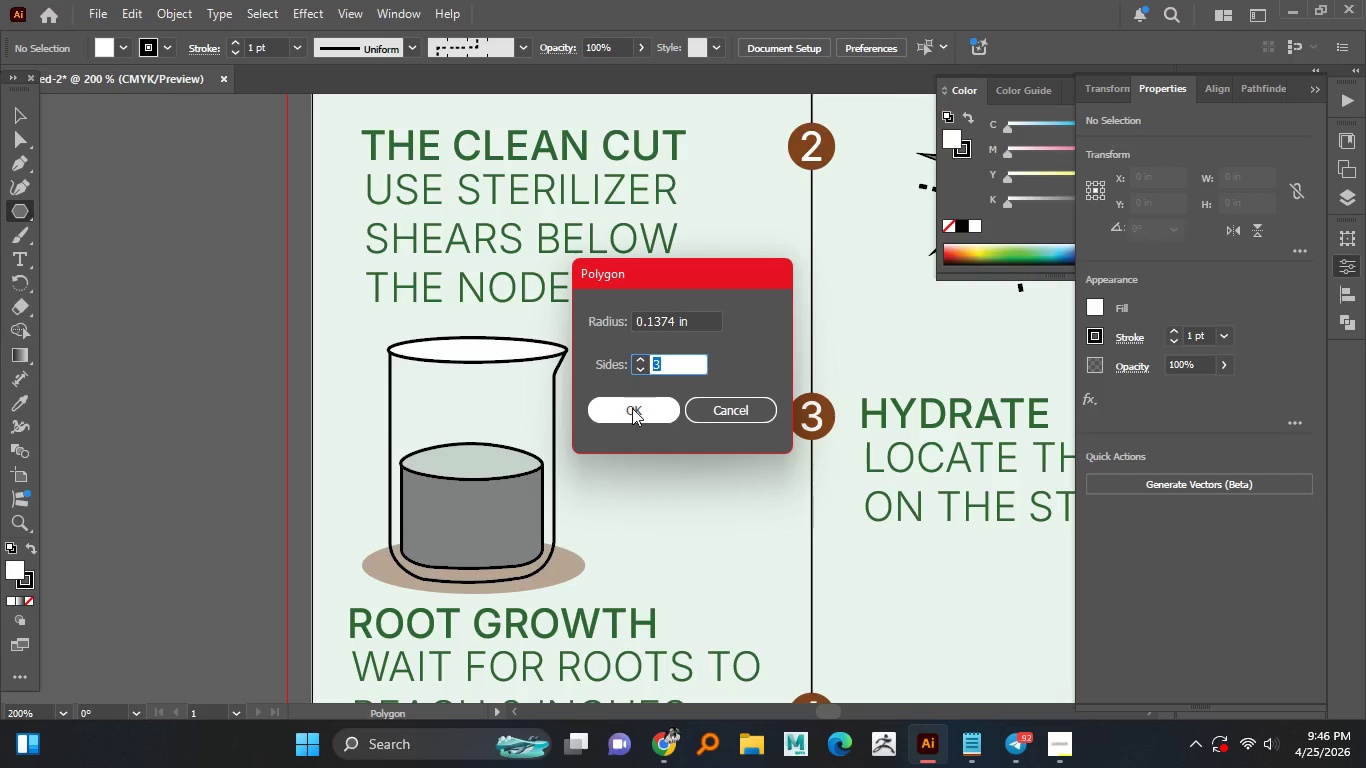 
left_click([653, 417])
 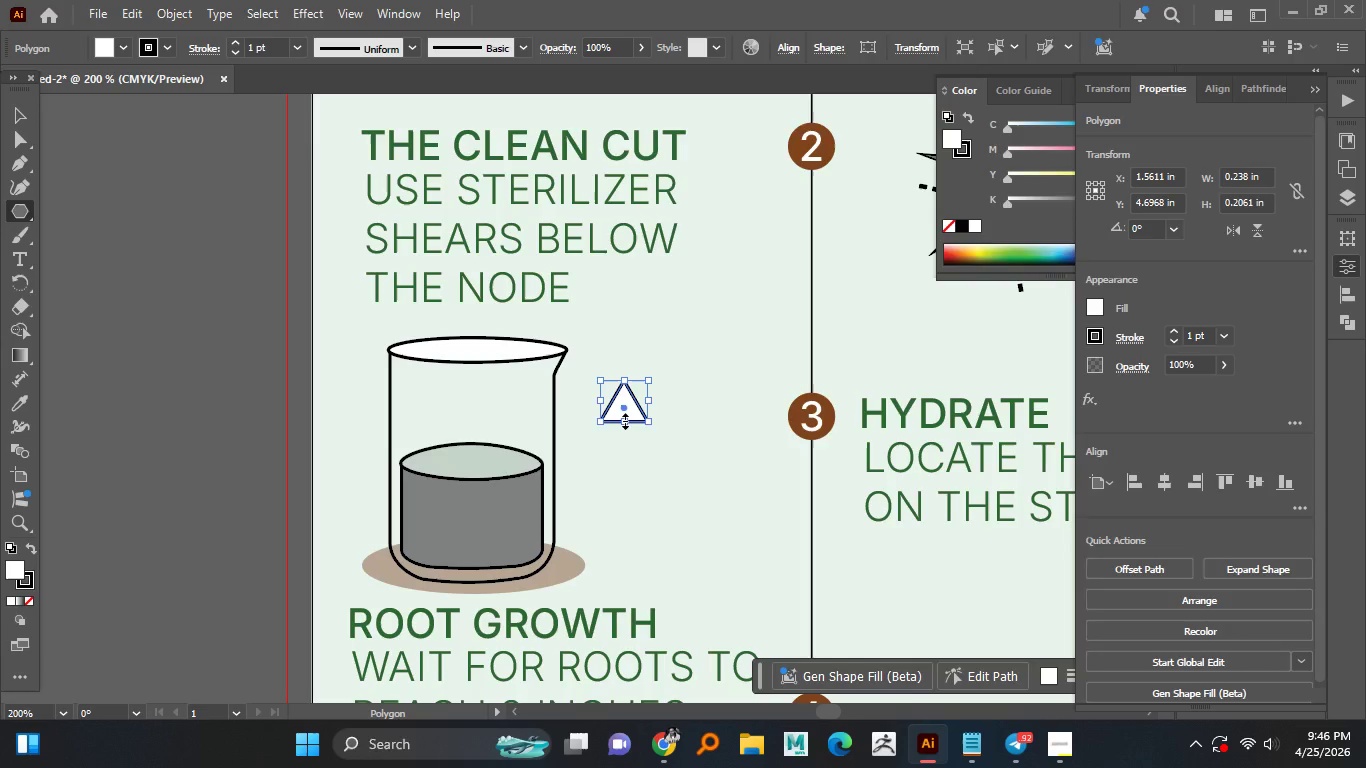 
left_click_drag(start_coordinate=[623, 419], to_coordinate=[634, 449])
 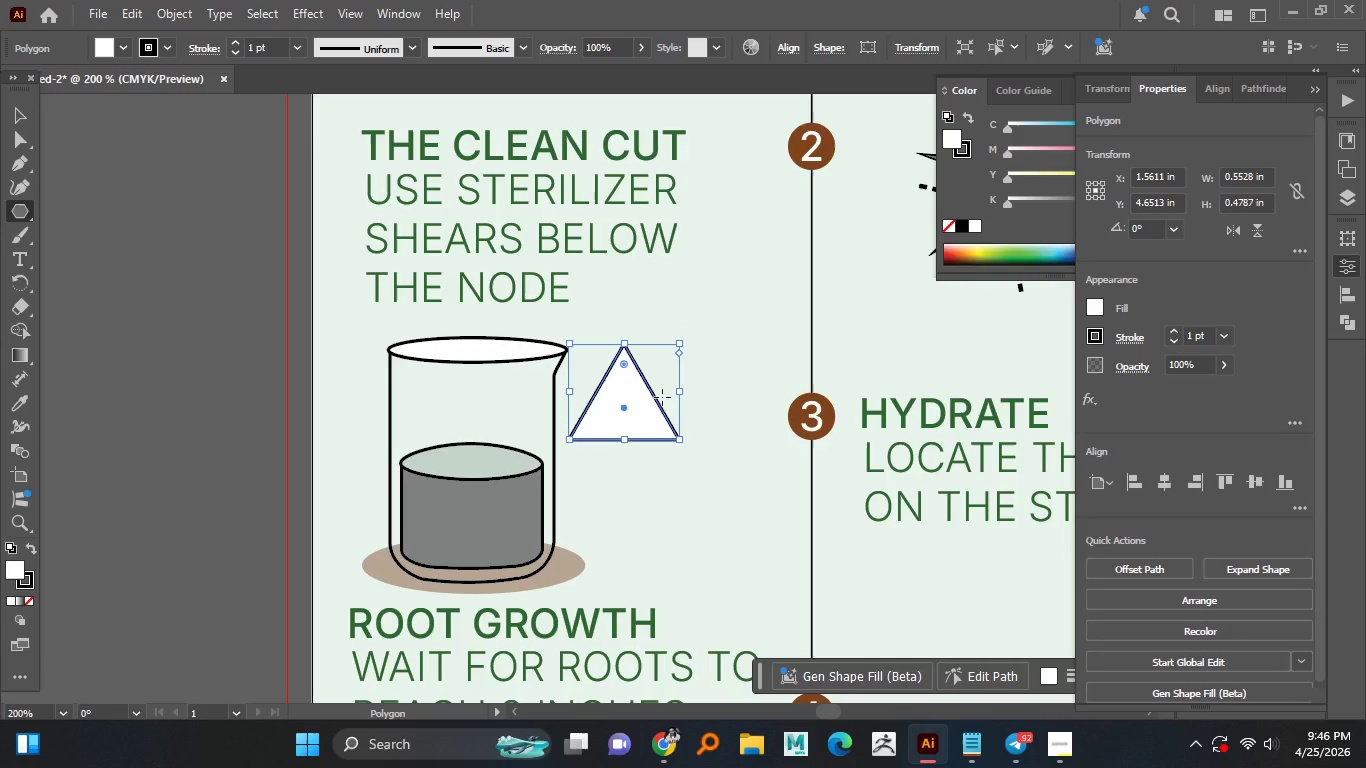 
hold_key(key=AltLeft, duration=2.27)
 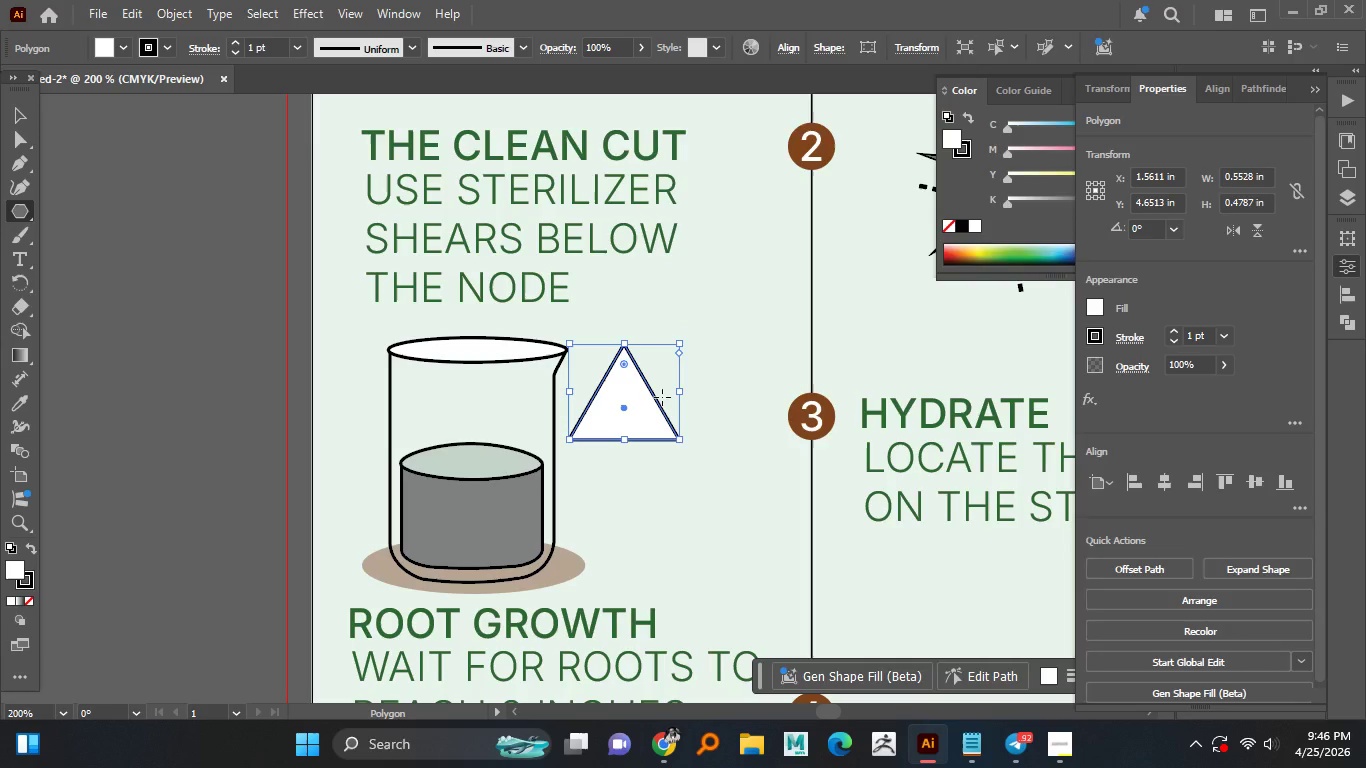 
hold_key(key=ShiftLeft, duration=1.5)
 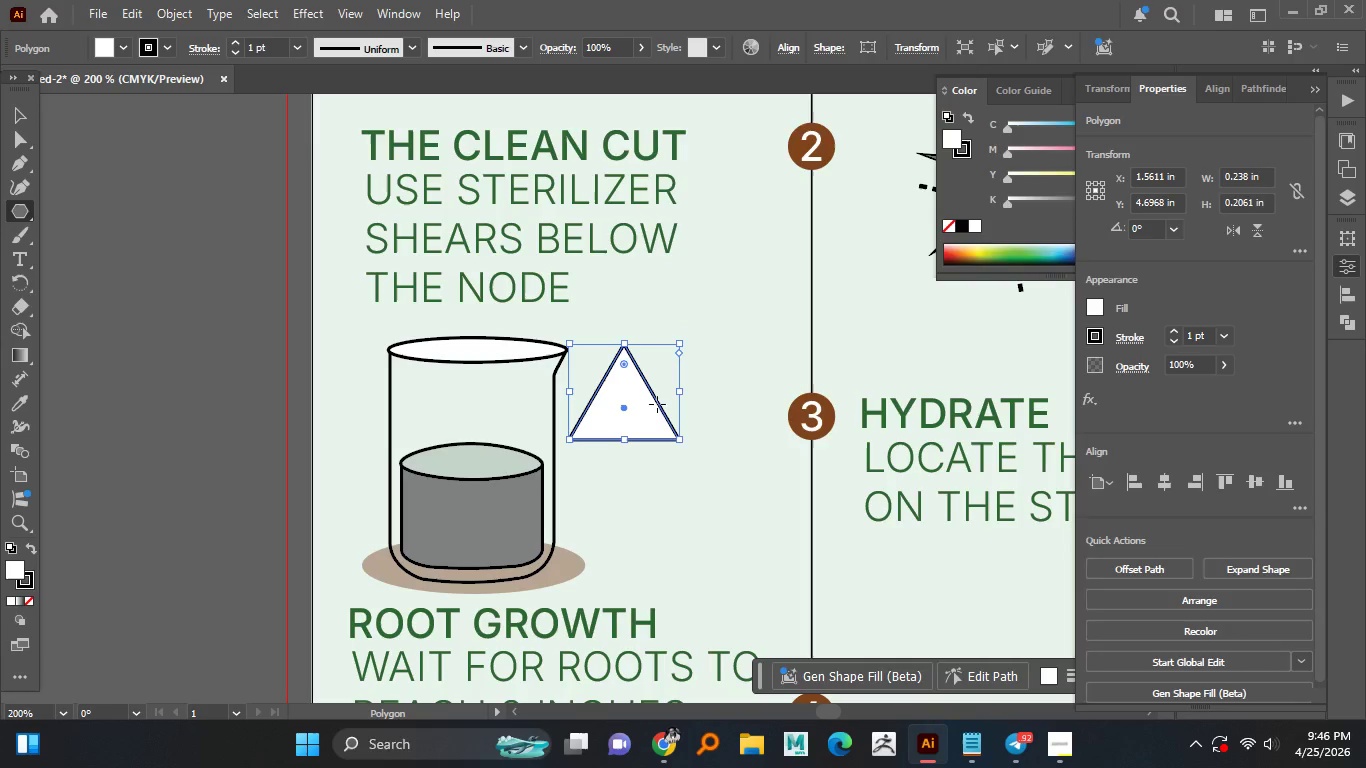 
hold_key(key=ShiftLeft, duration=0.53)